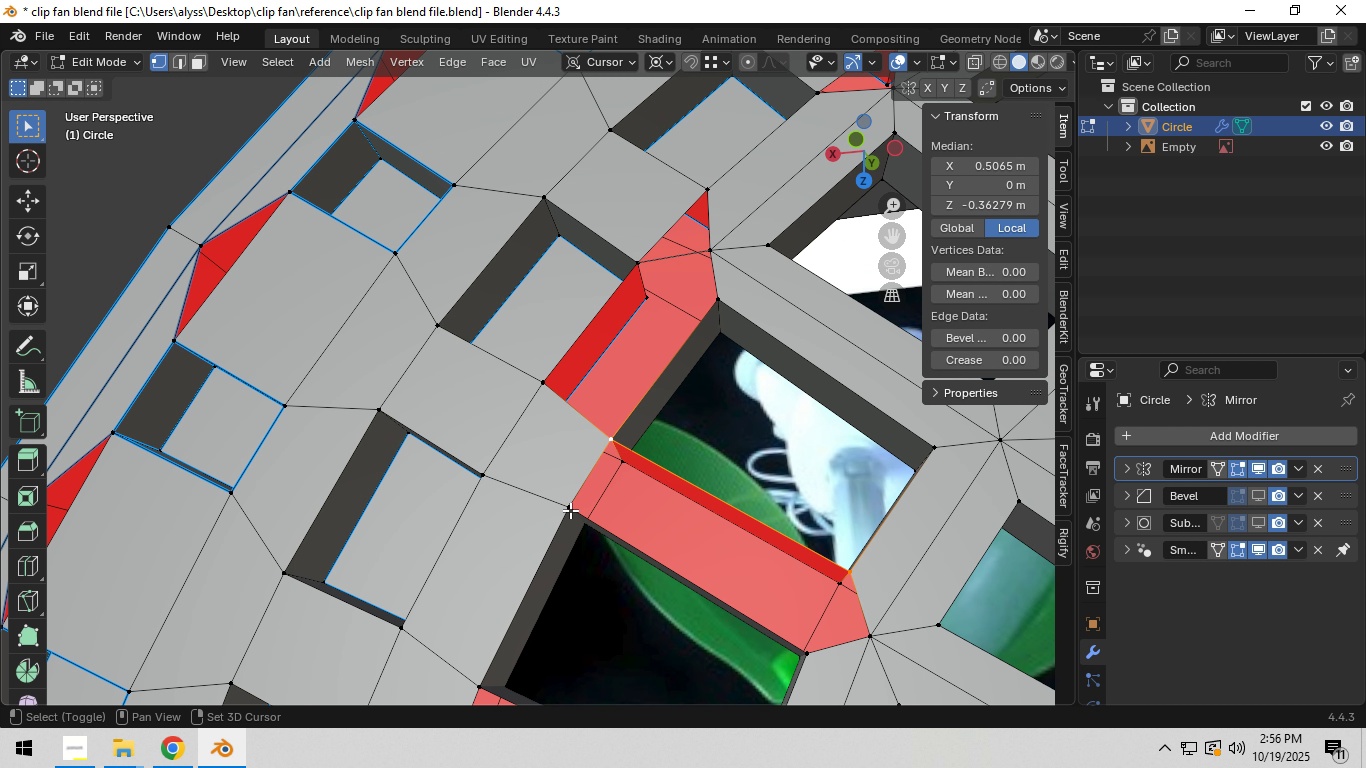 
left_click([569, 510])
 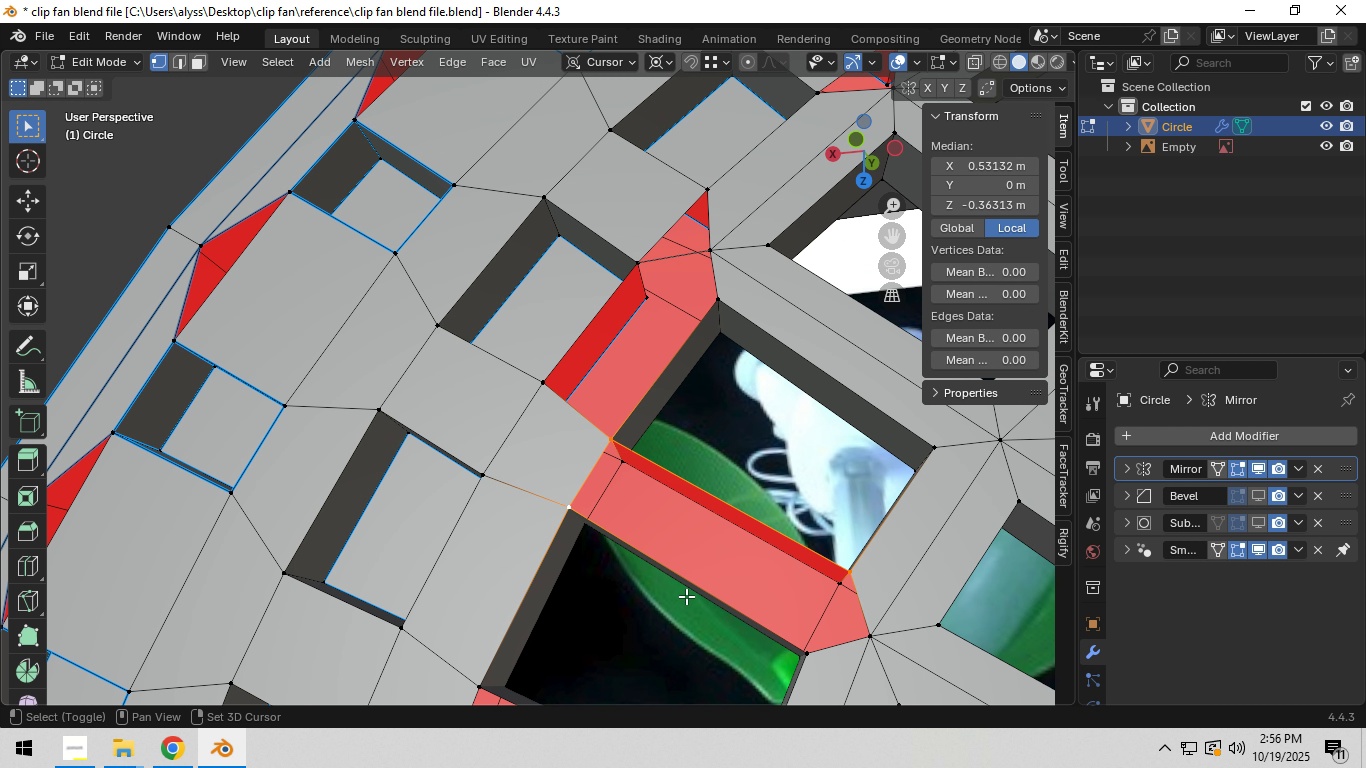 
hold_key(key=ShiftLeft, duration=0.75)
left_click([805, 654])
 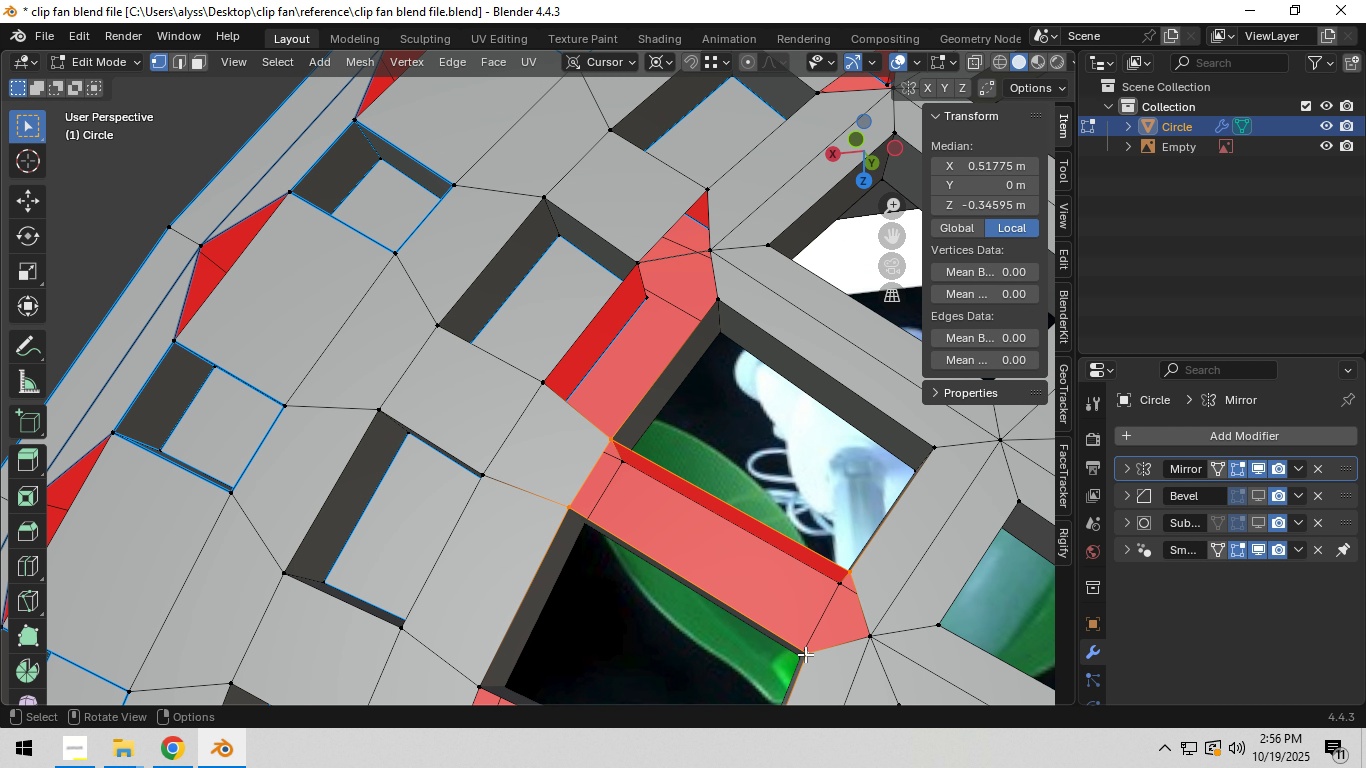 
key(F)
 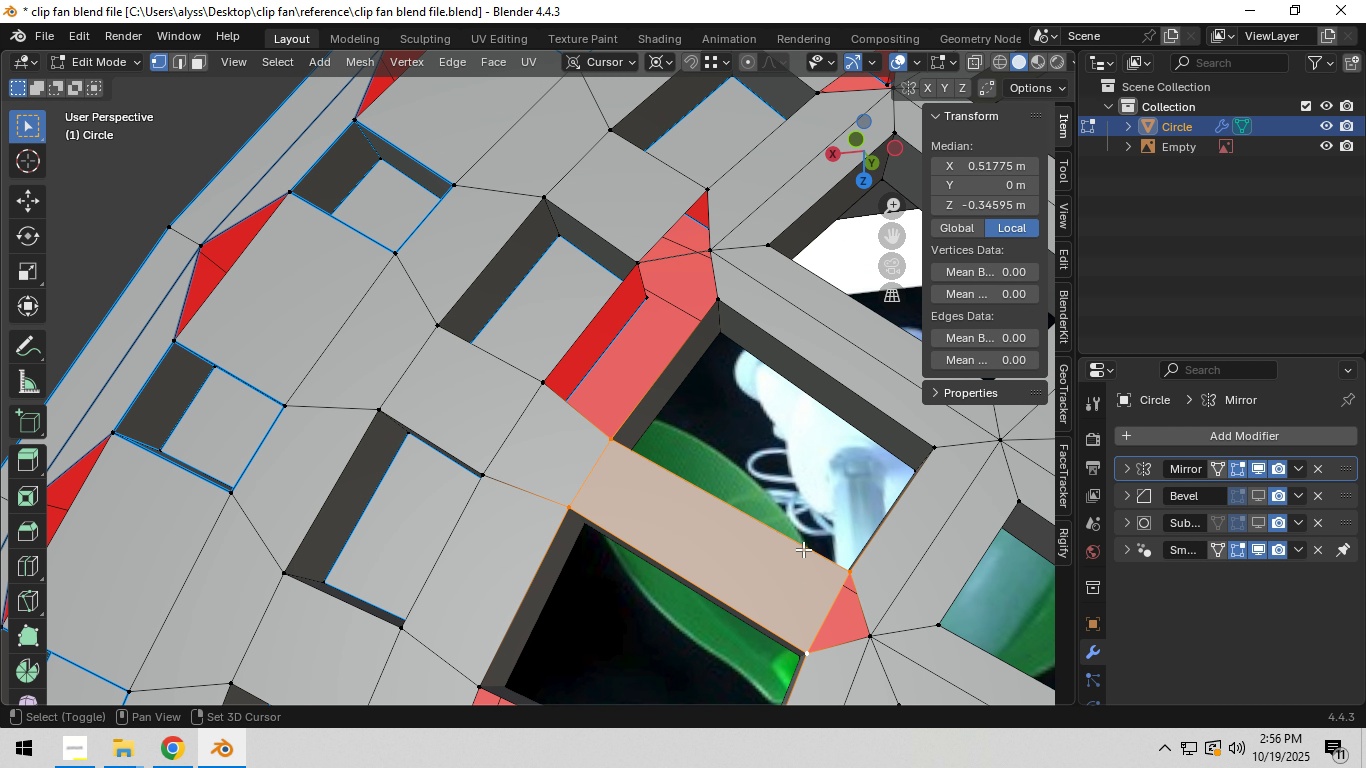 
hold_key(key=ShiftLeft, duration=0.62)
 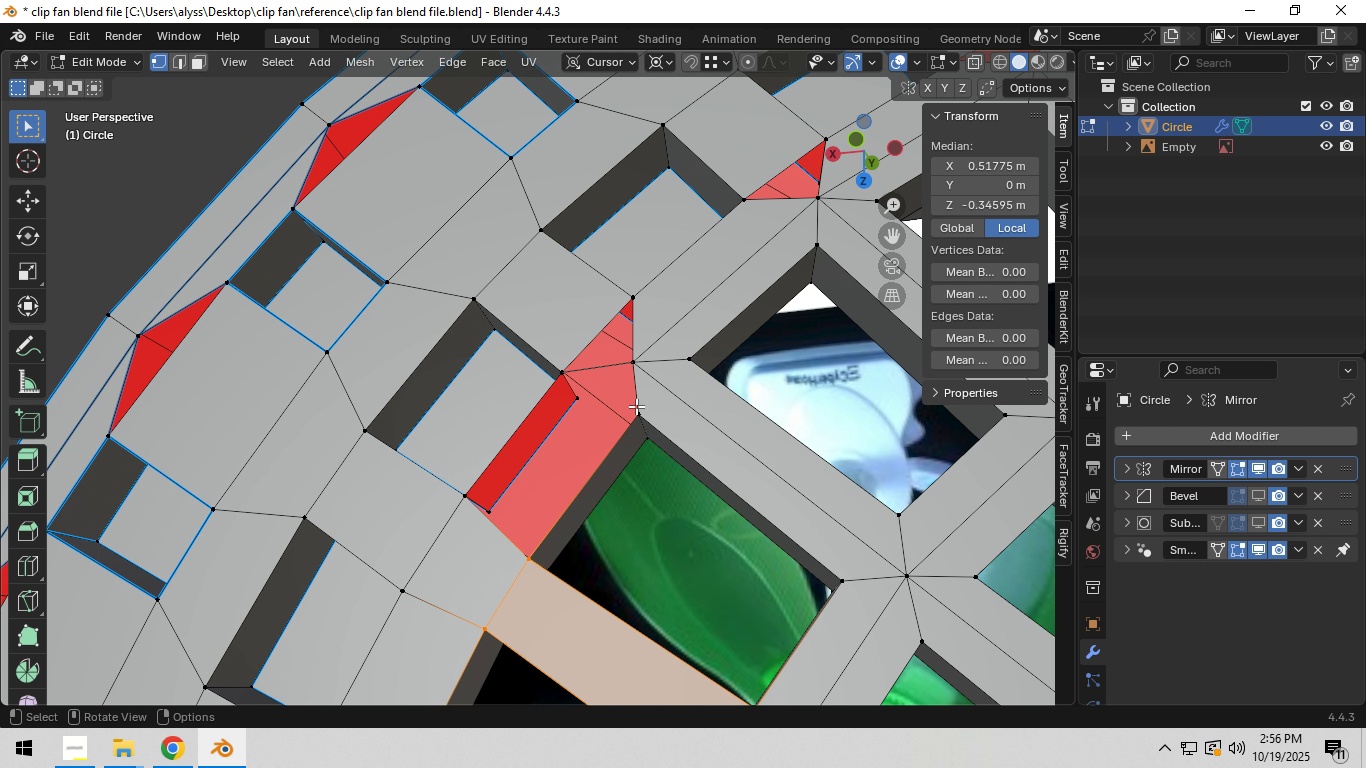 
hold_key(key=ShiftLeft, duration=1.5)
left_click([559, 372])
 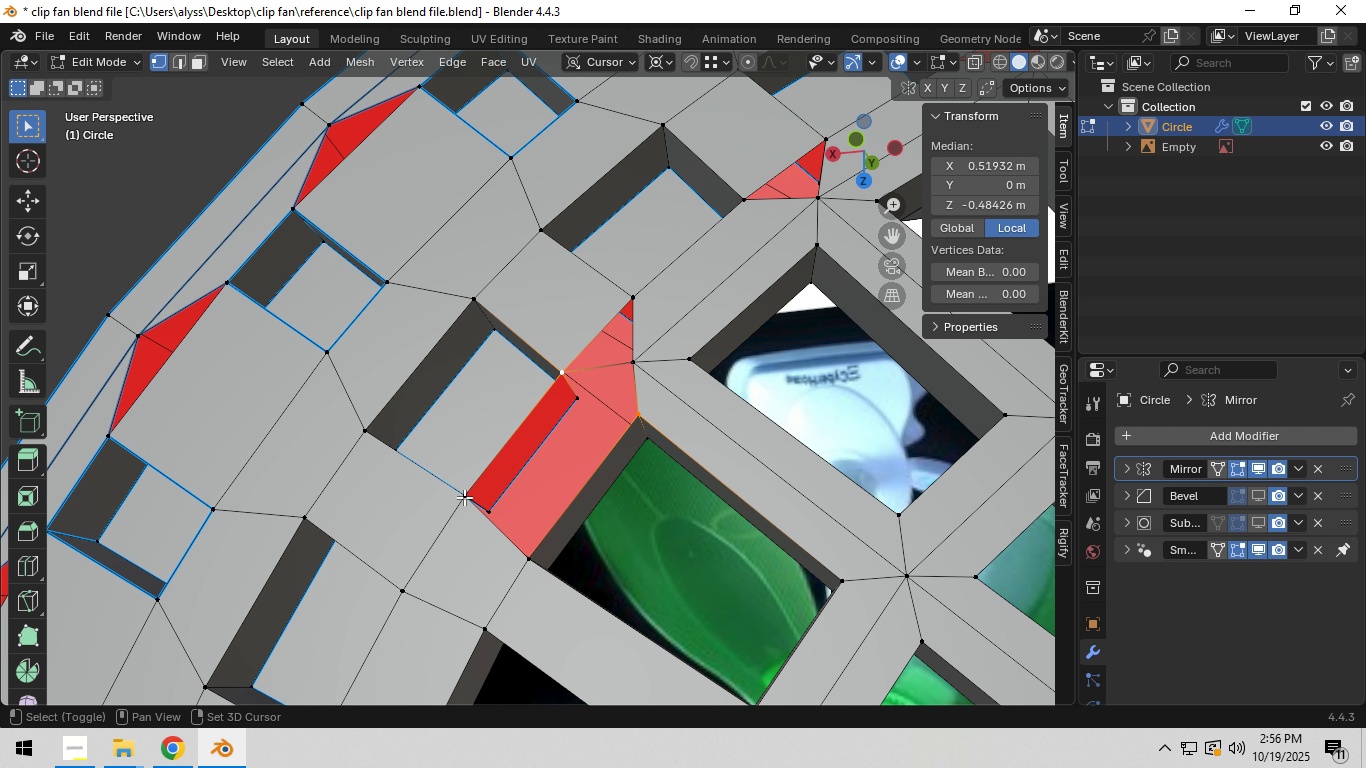 
left_click([464, 498])
 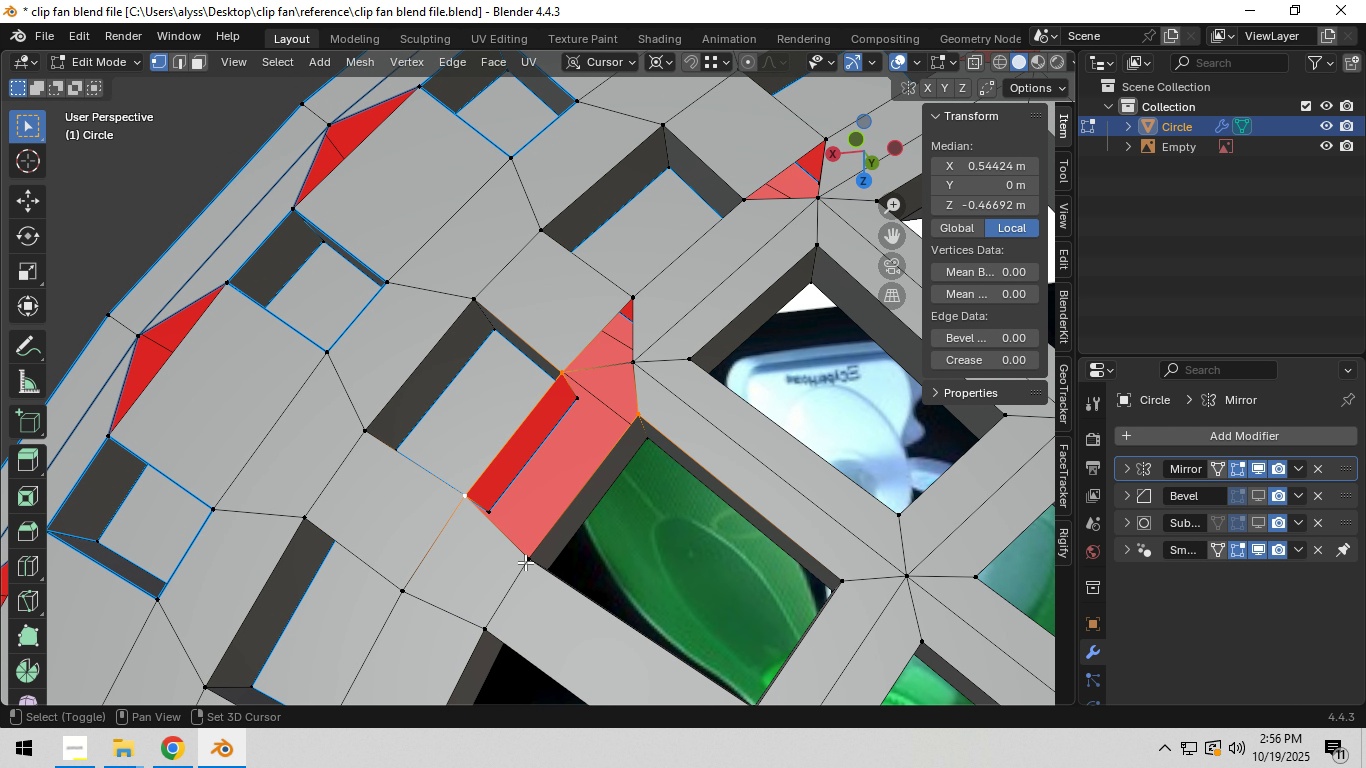 
key(Shift+ShiftLeft)
 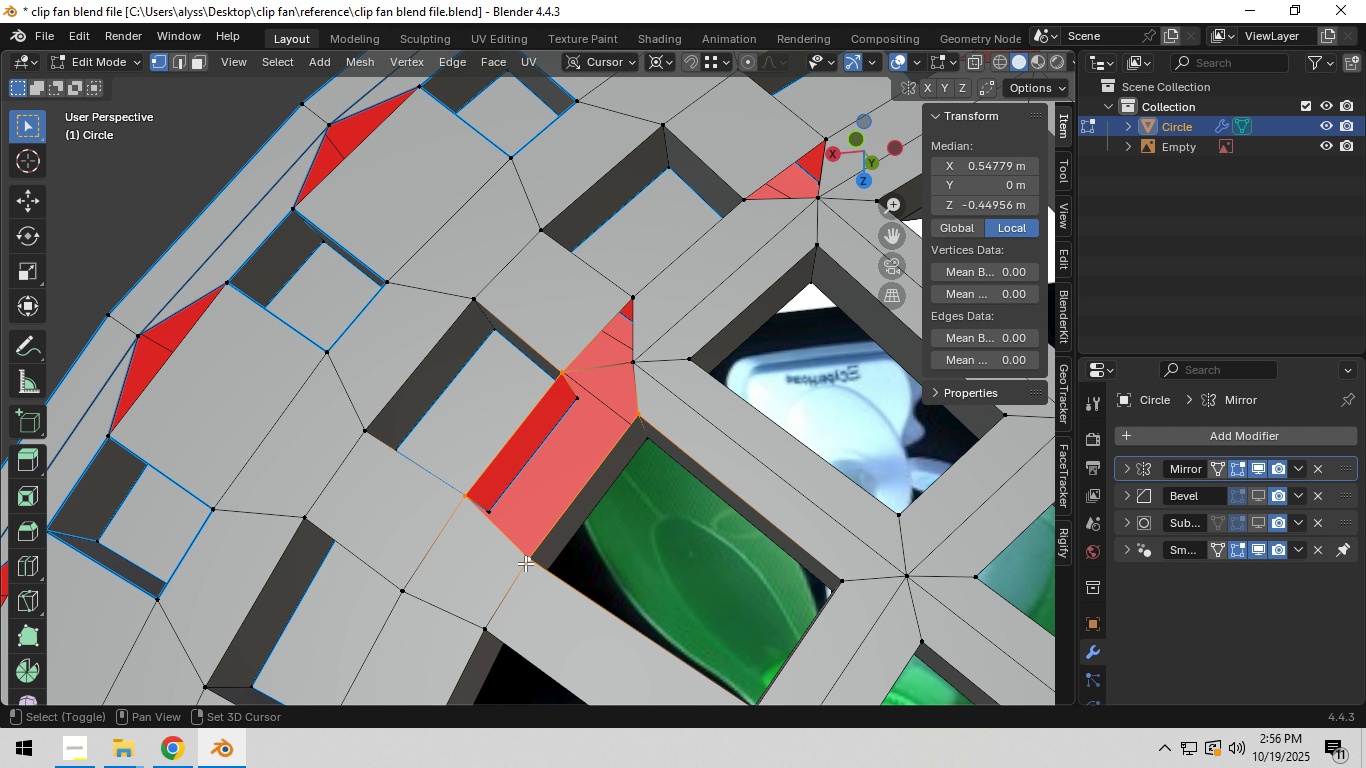 
left_click([525, 562])
 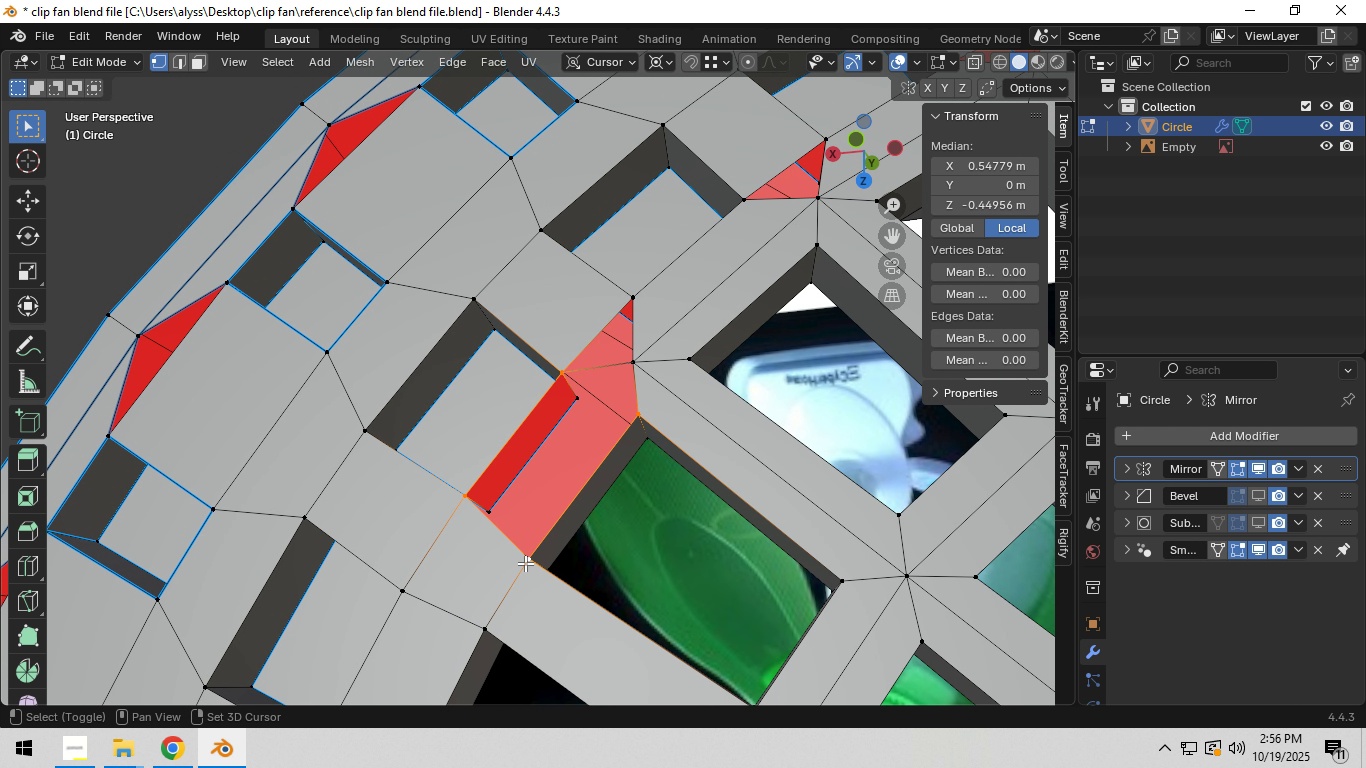 
key(Shift+ShiftLeft)
 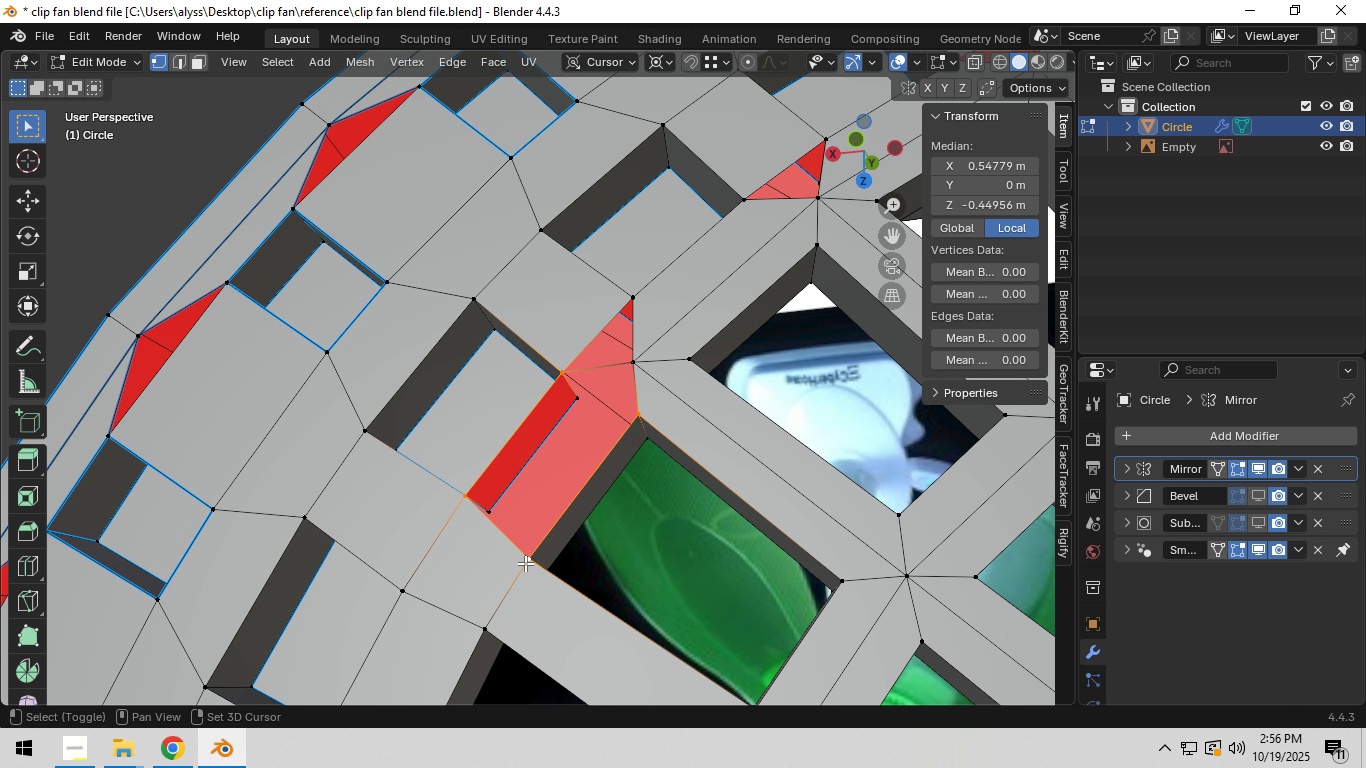 
key(Shift+ShiftLeft)
 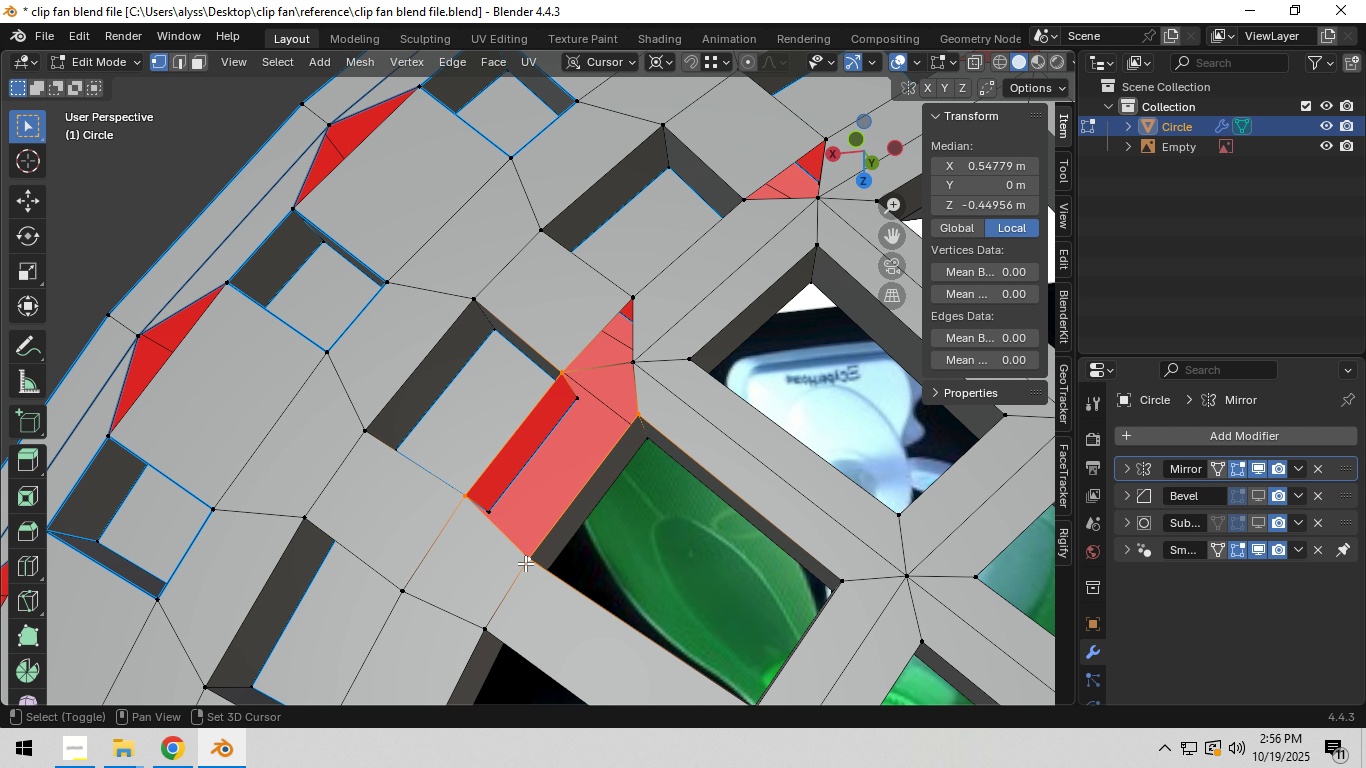 
key(Shift+ShiftLeft)
 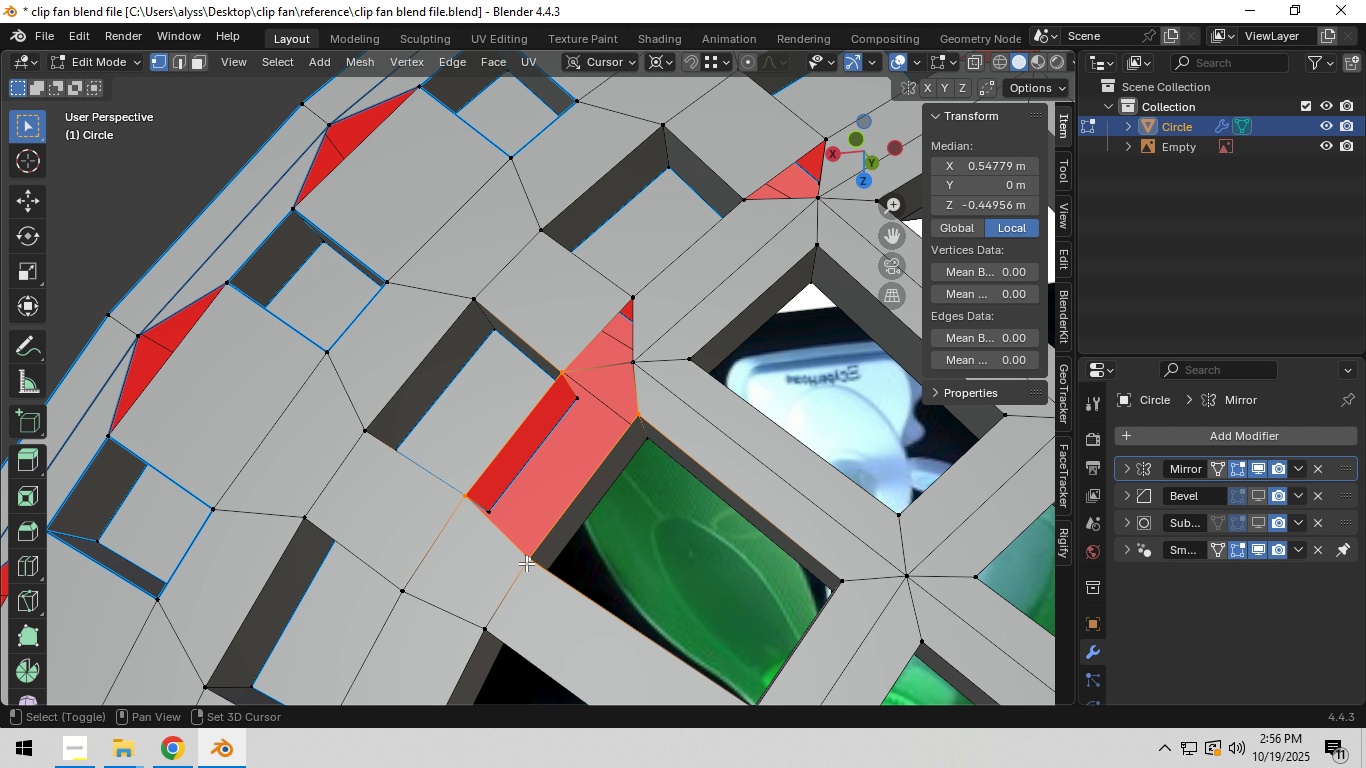 
key(Shift+ShiftLeft)
 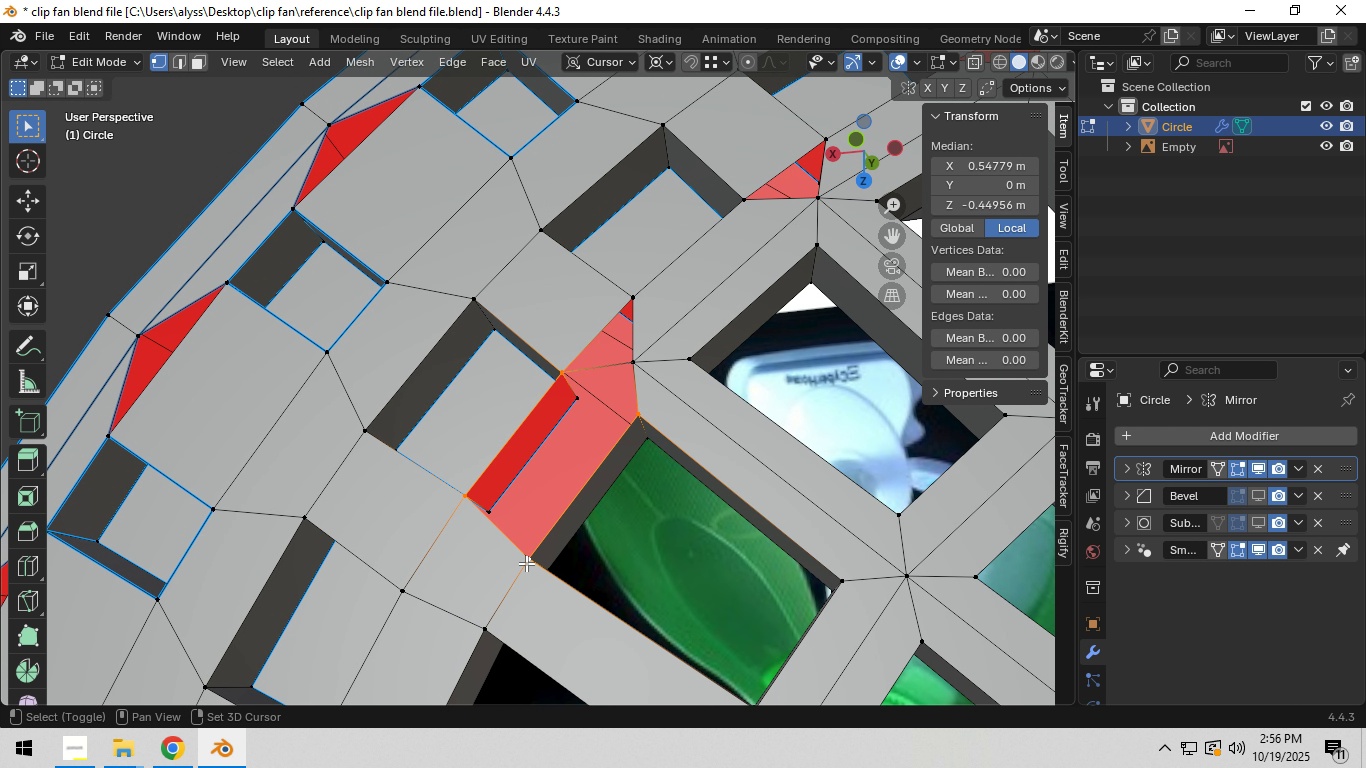 
key(Shift+ShiftLeft)
 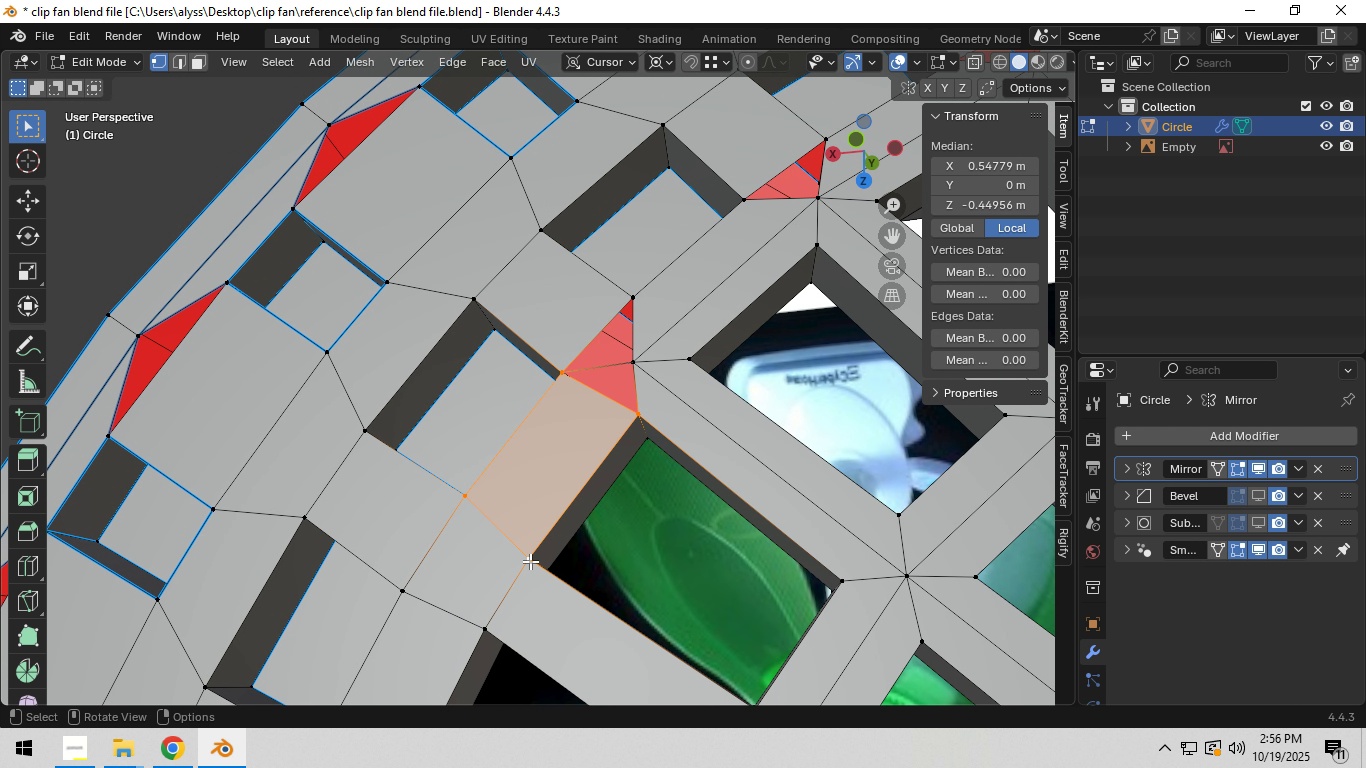 
key(F)
 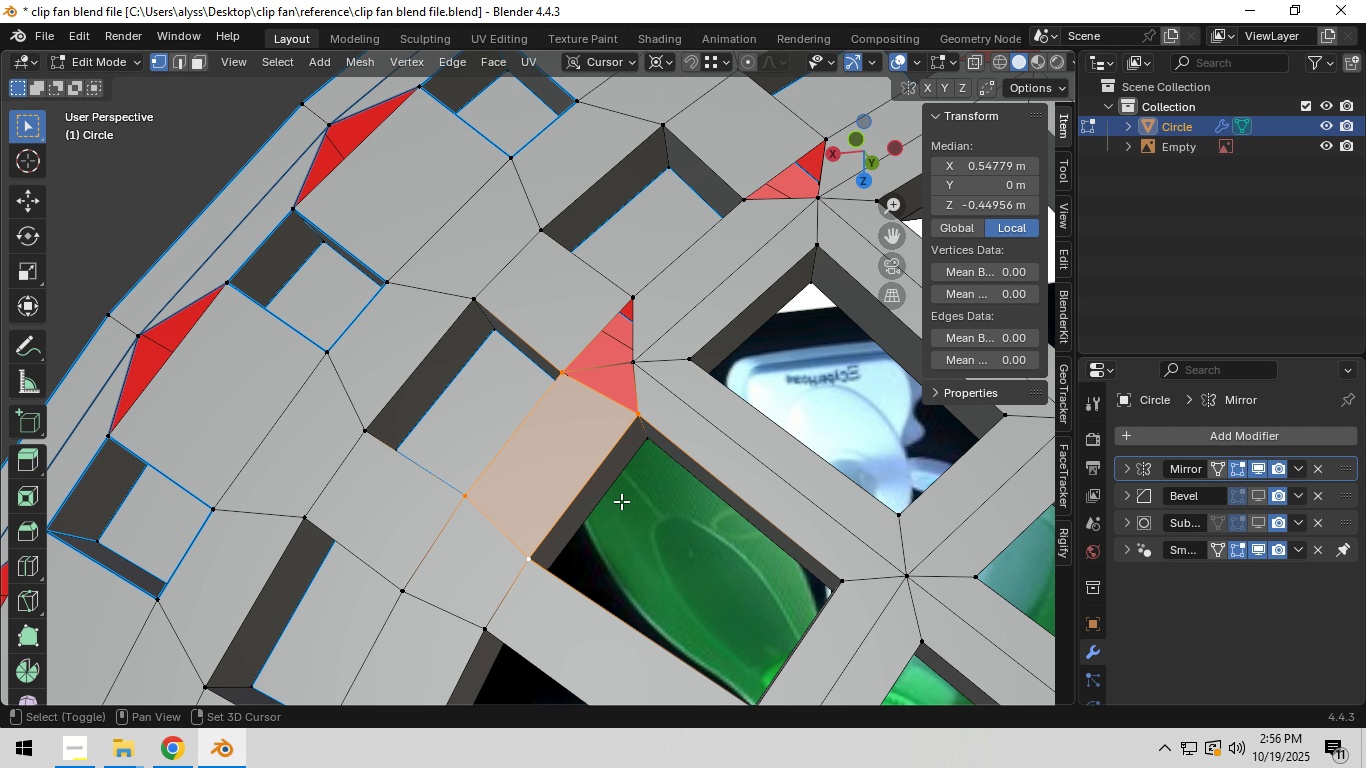 
hold_key(key=ShiftLeft, duration=0.4)
 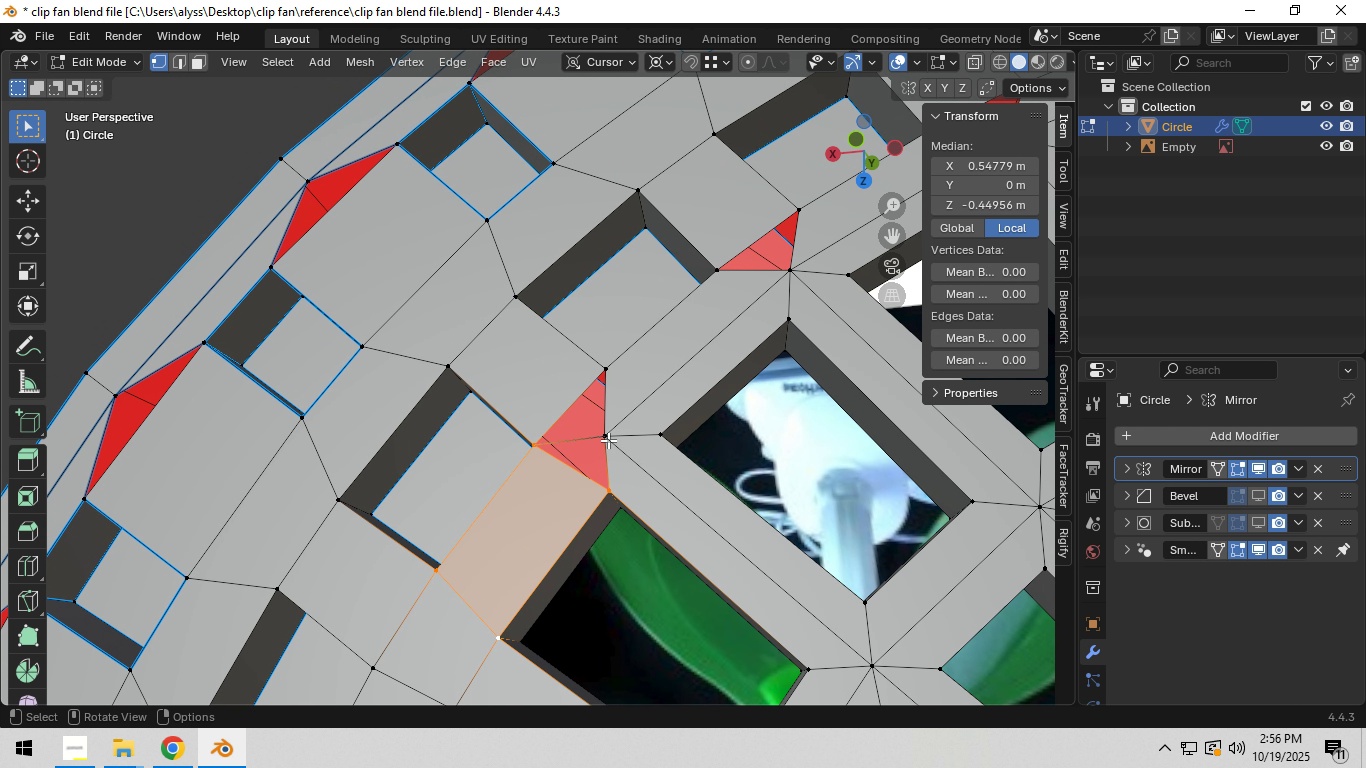 
left_click([608, 440])
 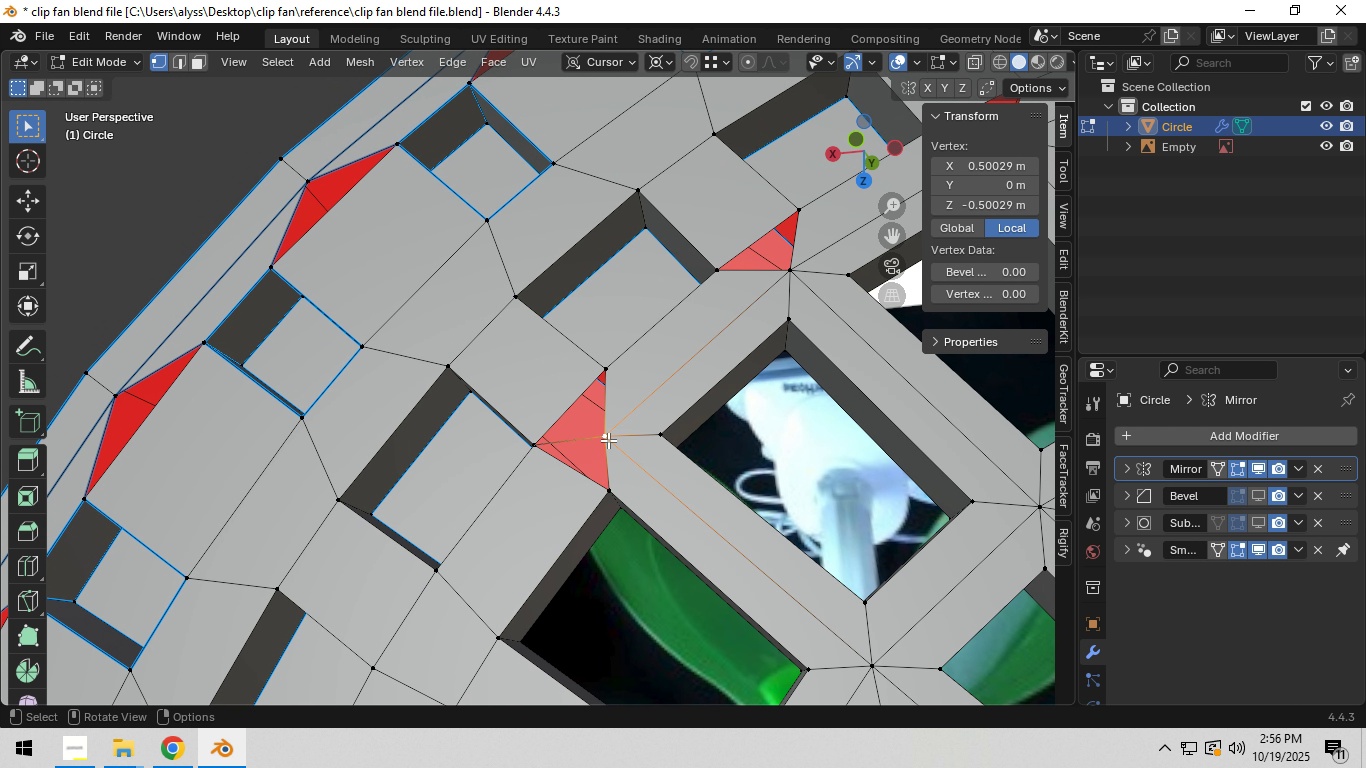 
key(X)
 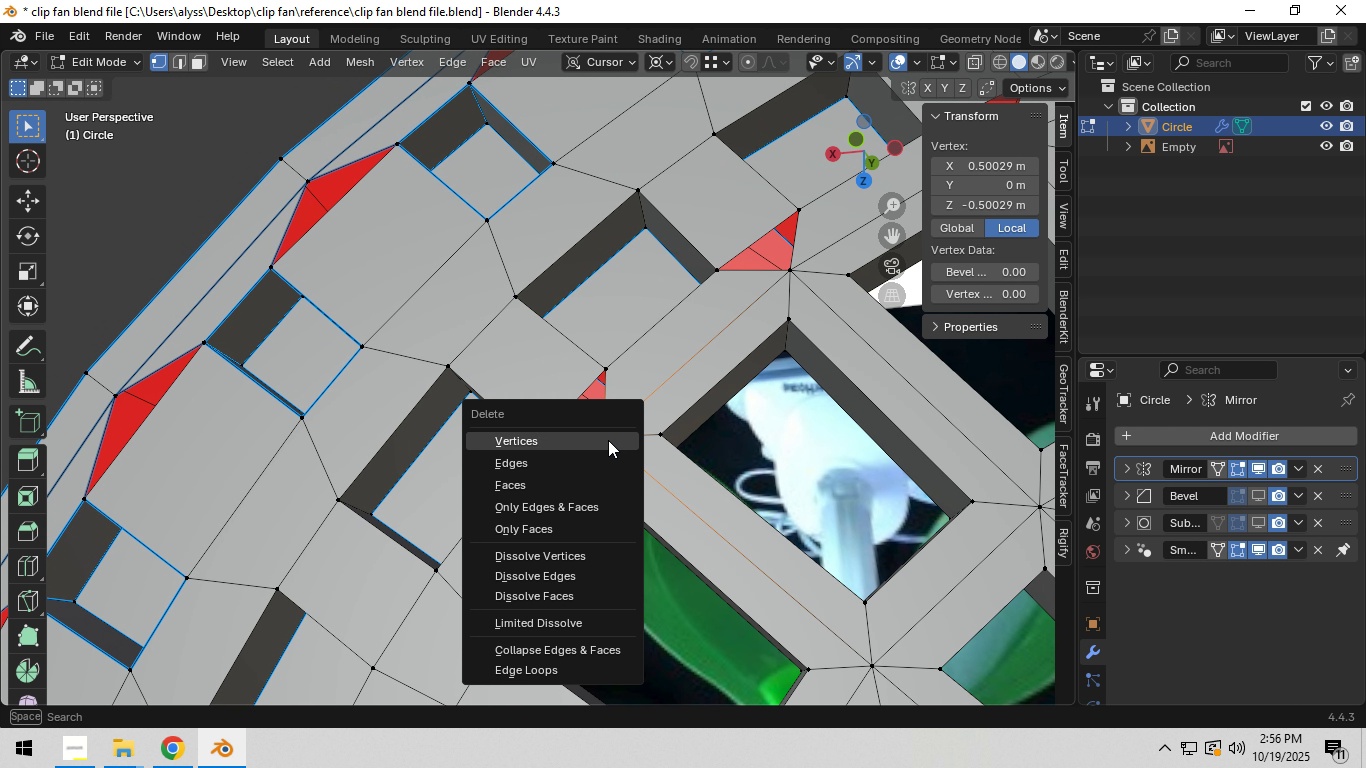 
left_click([608, 440])
 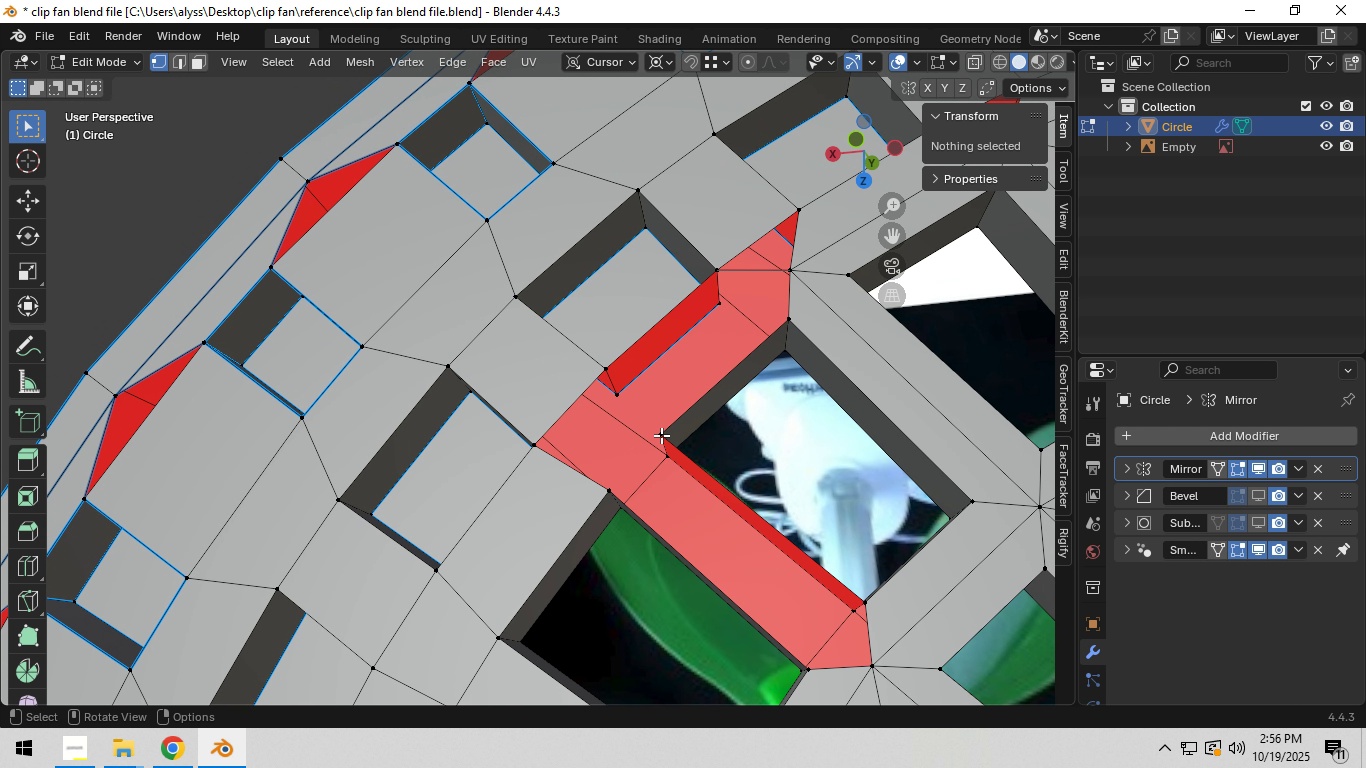 
left_click([661, 435])
 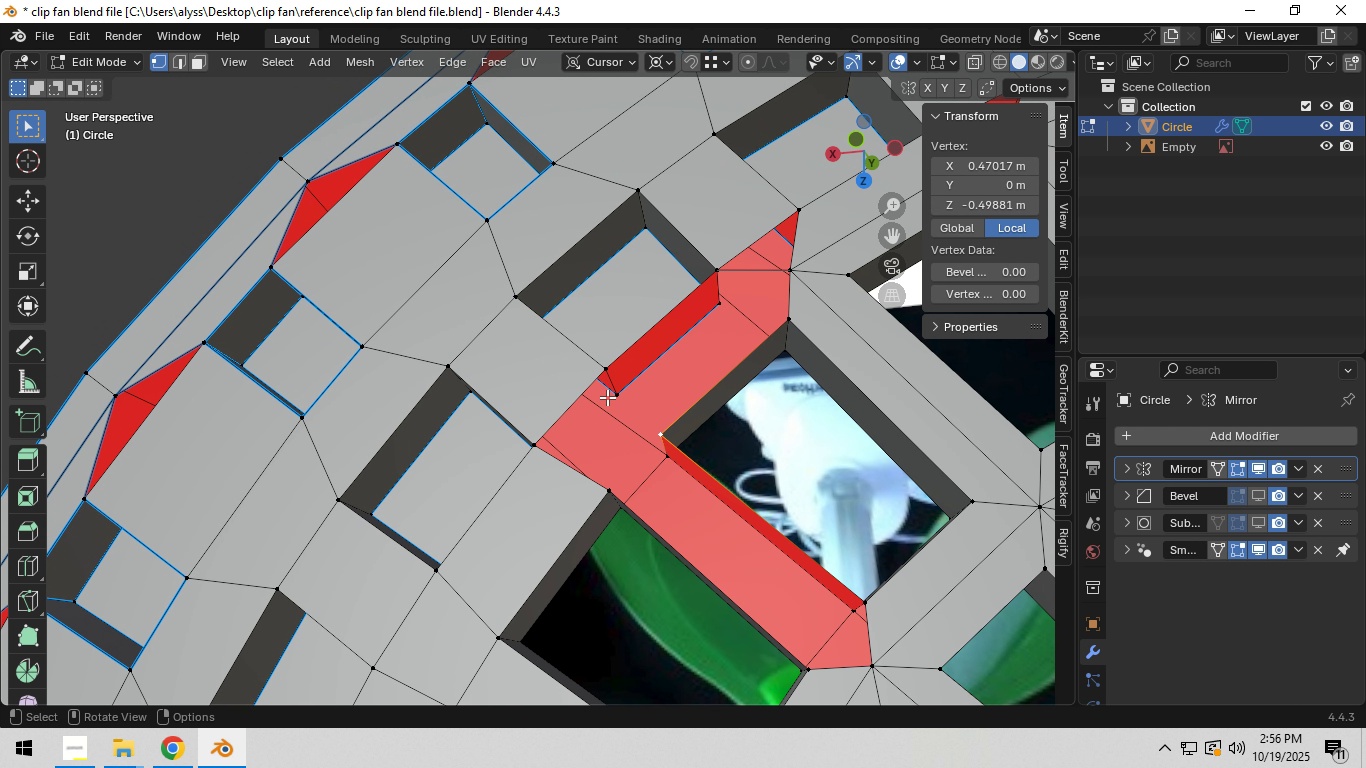 
hold_key(key=ShiftLeft, duration=1.53)
left_click([597, 364])
 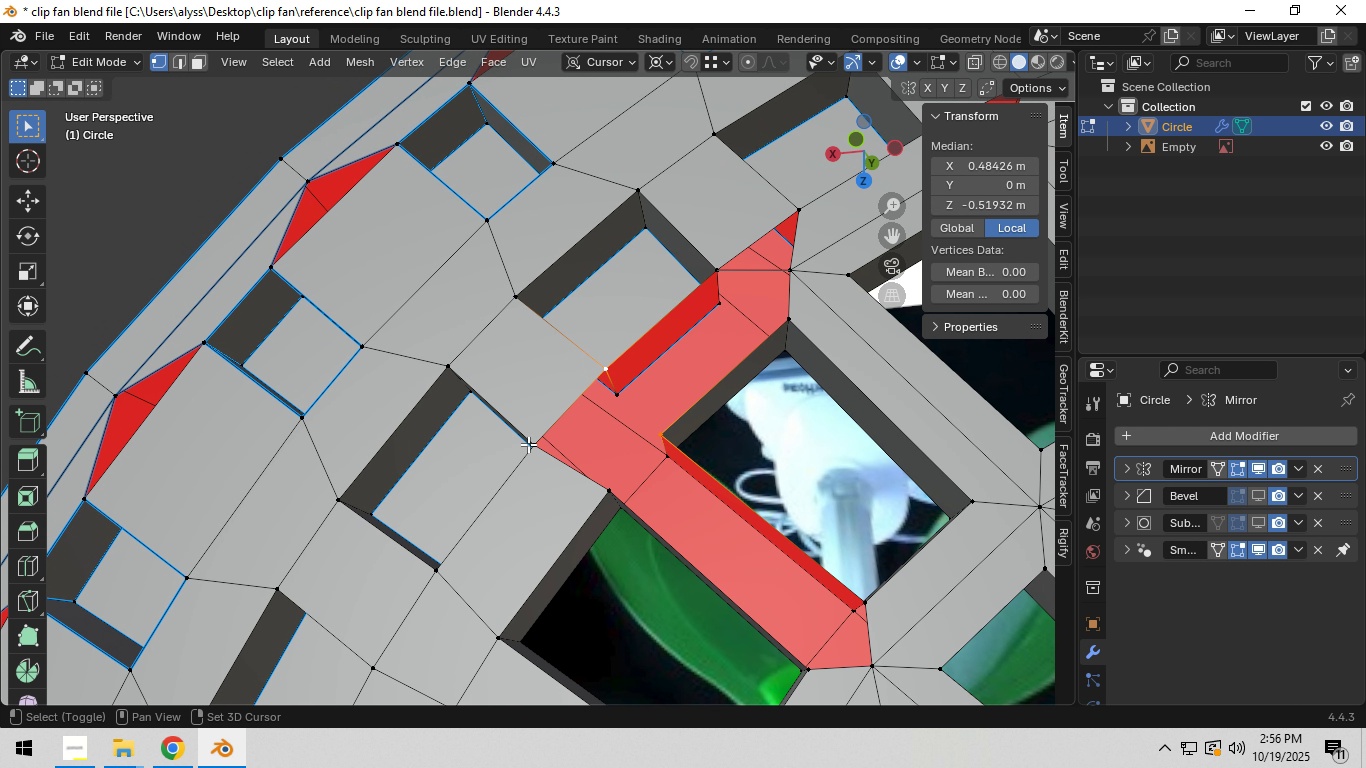 
left_click([528, 444])
 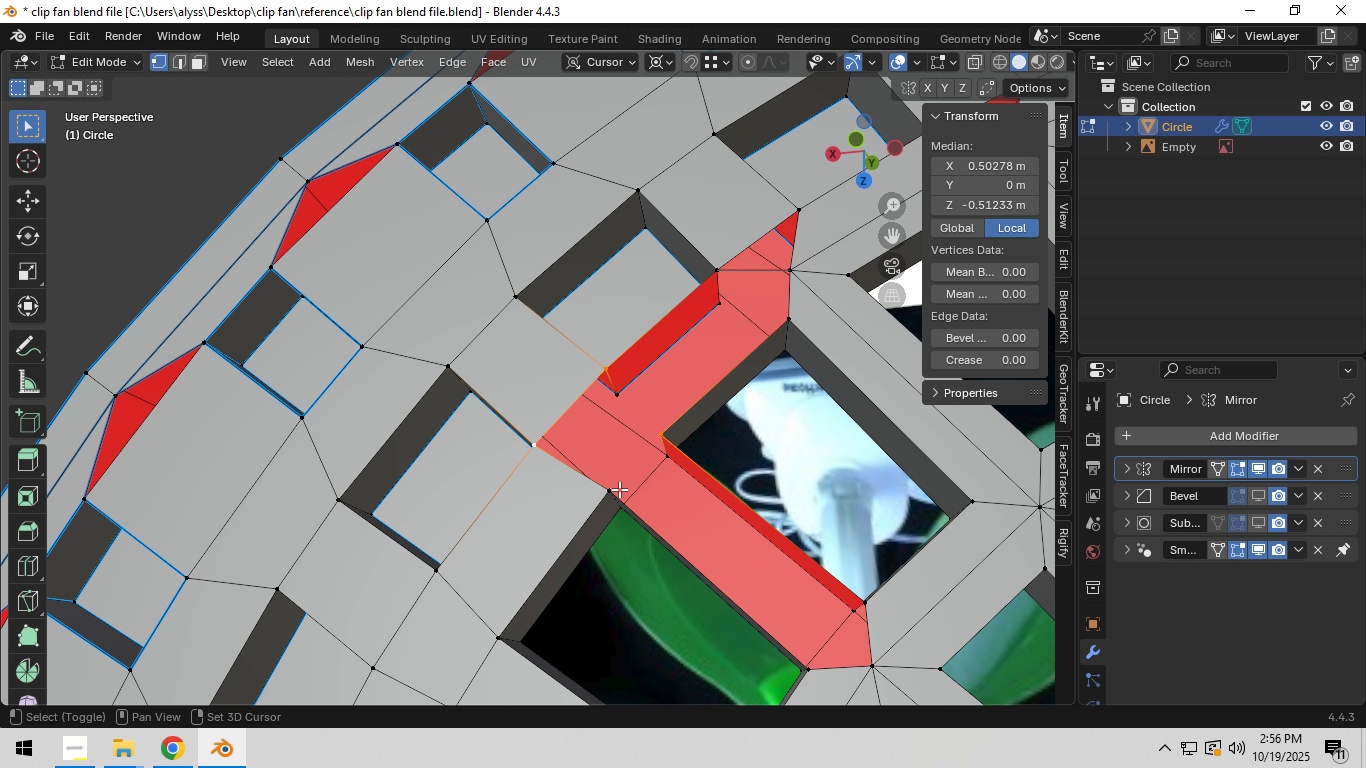 
hold_key(key=ShiftLeft, duration=0.44)
left_click([614, 491])
 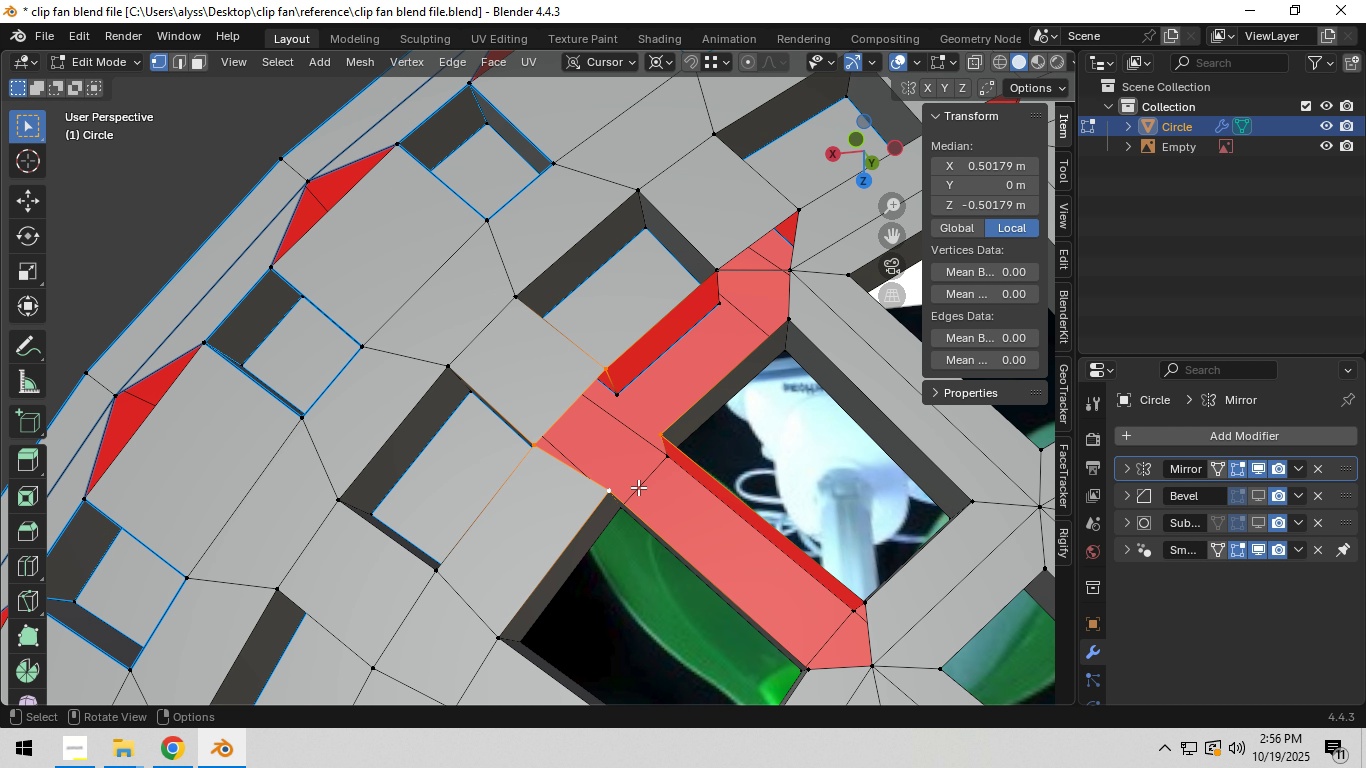 
key(F)
 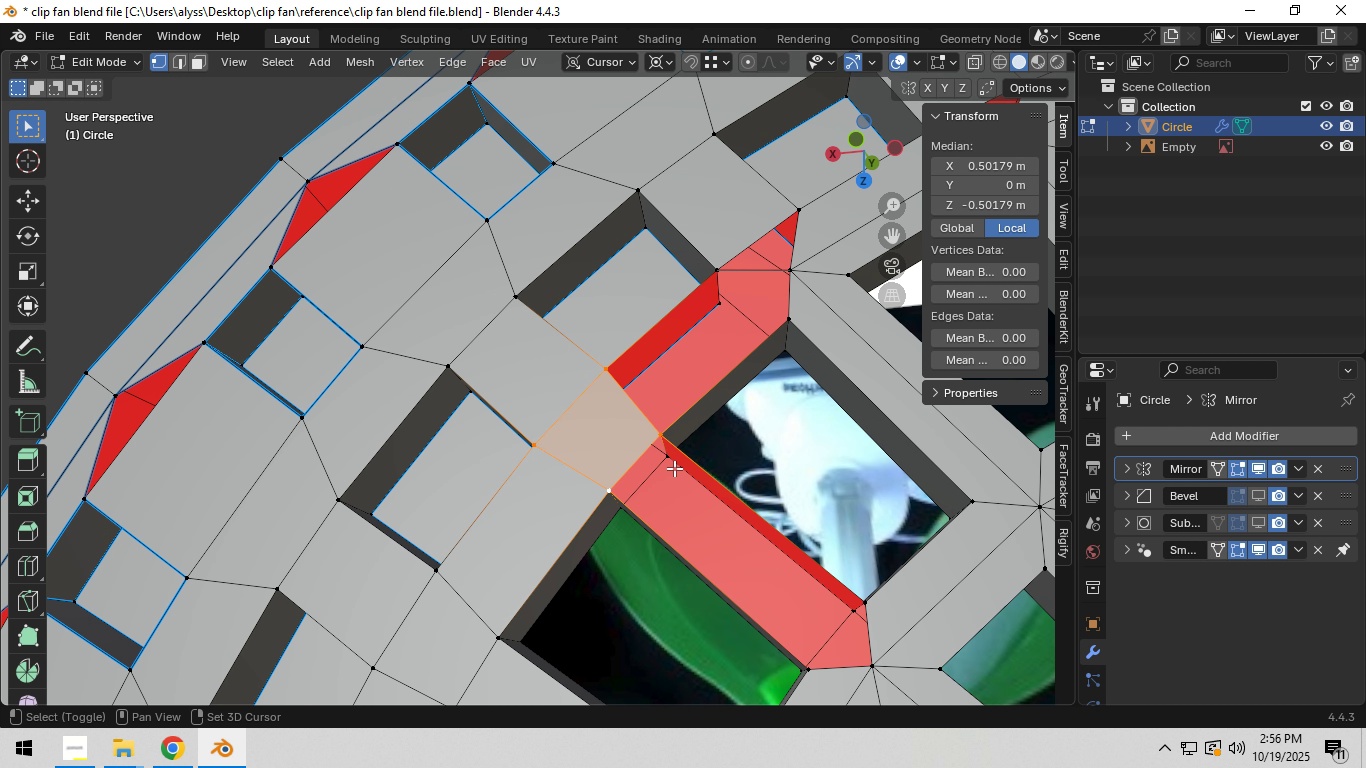 
hold_key(key=ShiftLeft, duration=0.56)
 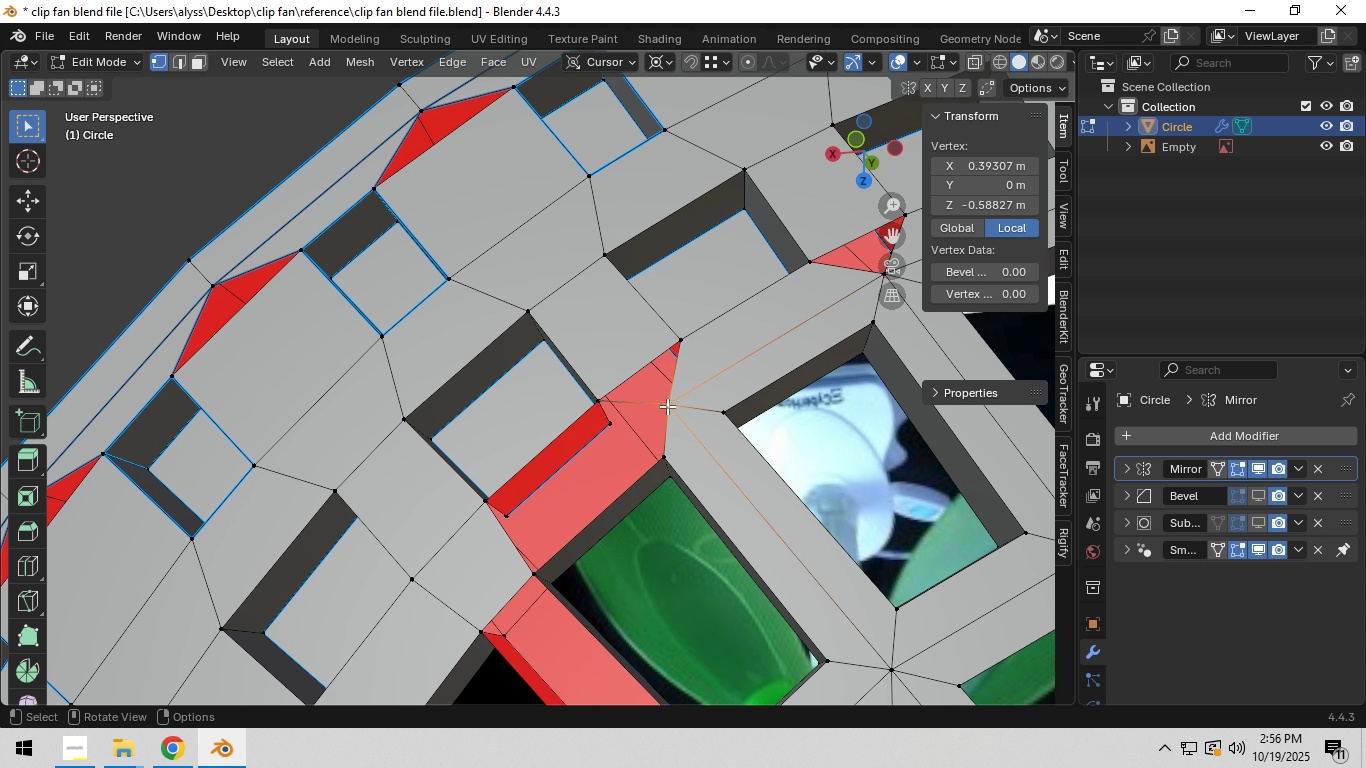 
left_click([667, 406])
 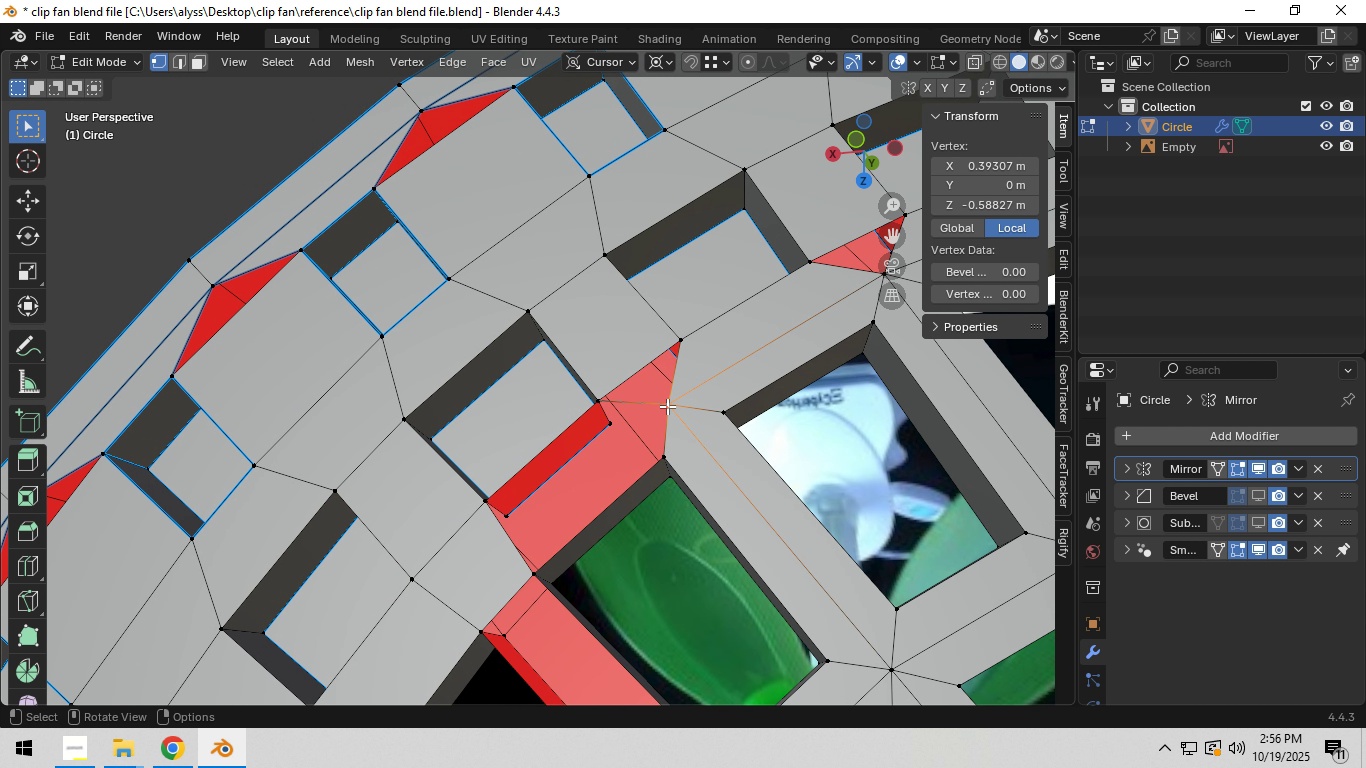 
key(X)
 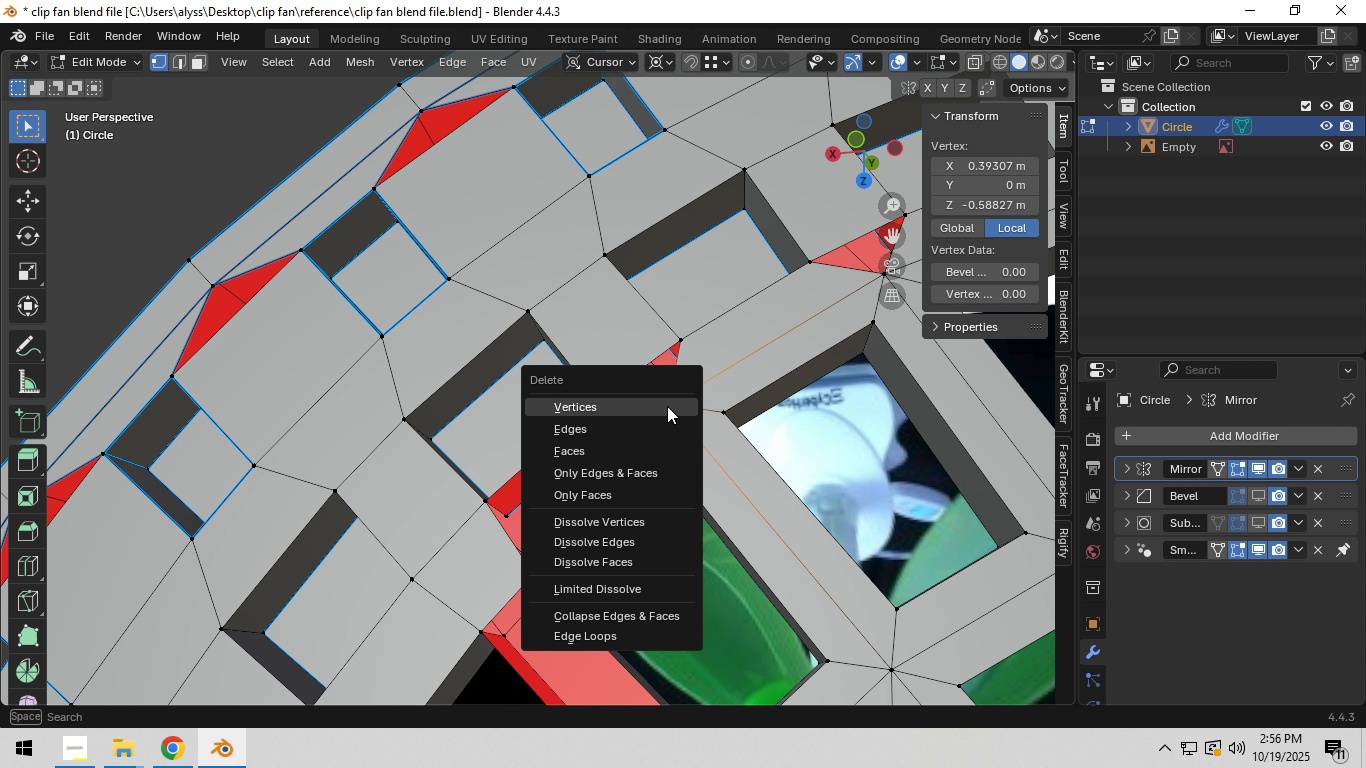 
left_click([667, 406])
 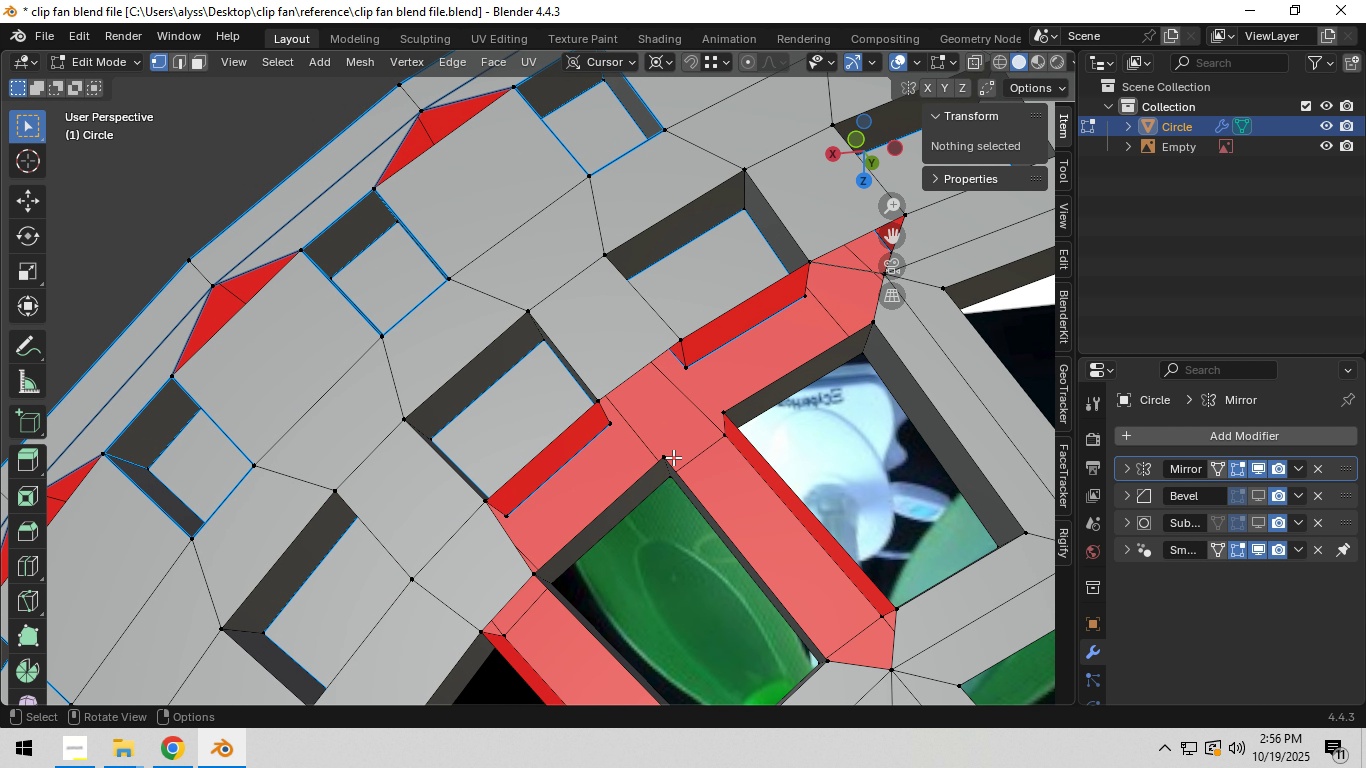 
left_click([673, 457])
 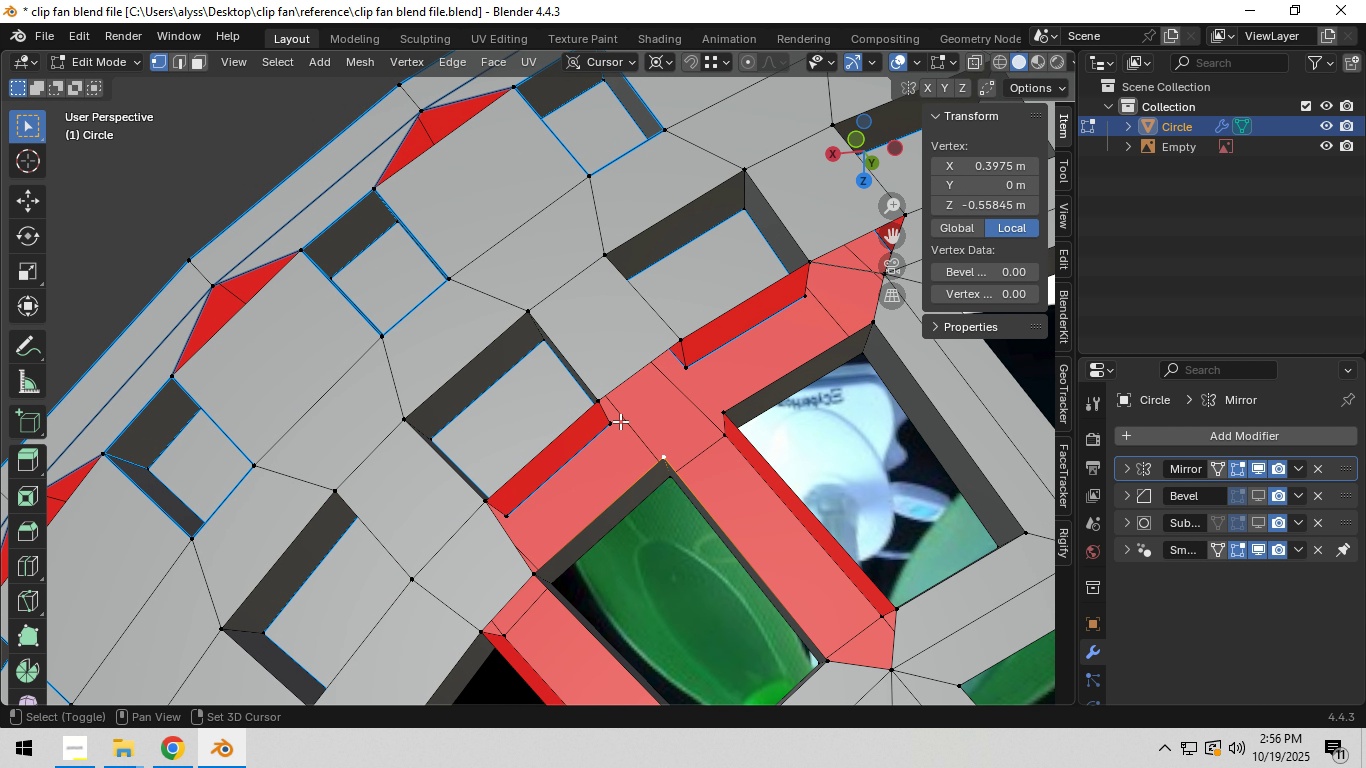 
hold_key(key=ShiftLeft, duration=1.53)
left_click([604, 398])
 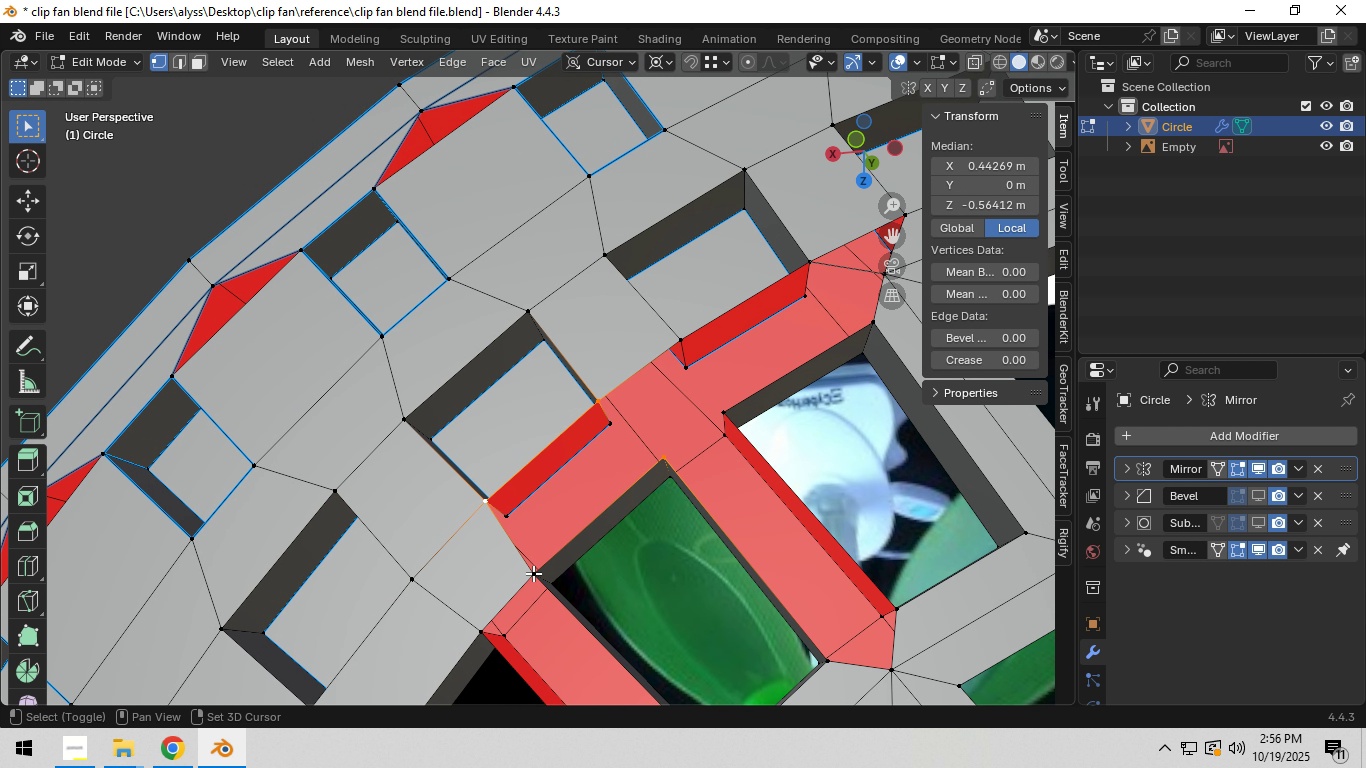 
hold_key(key=ShiftLeft, duration=0.38)
left_click([533, 574])
 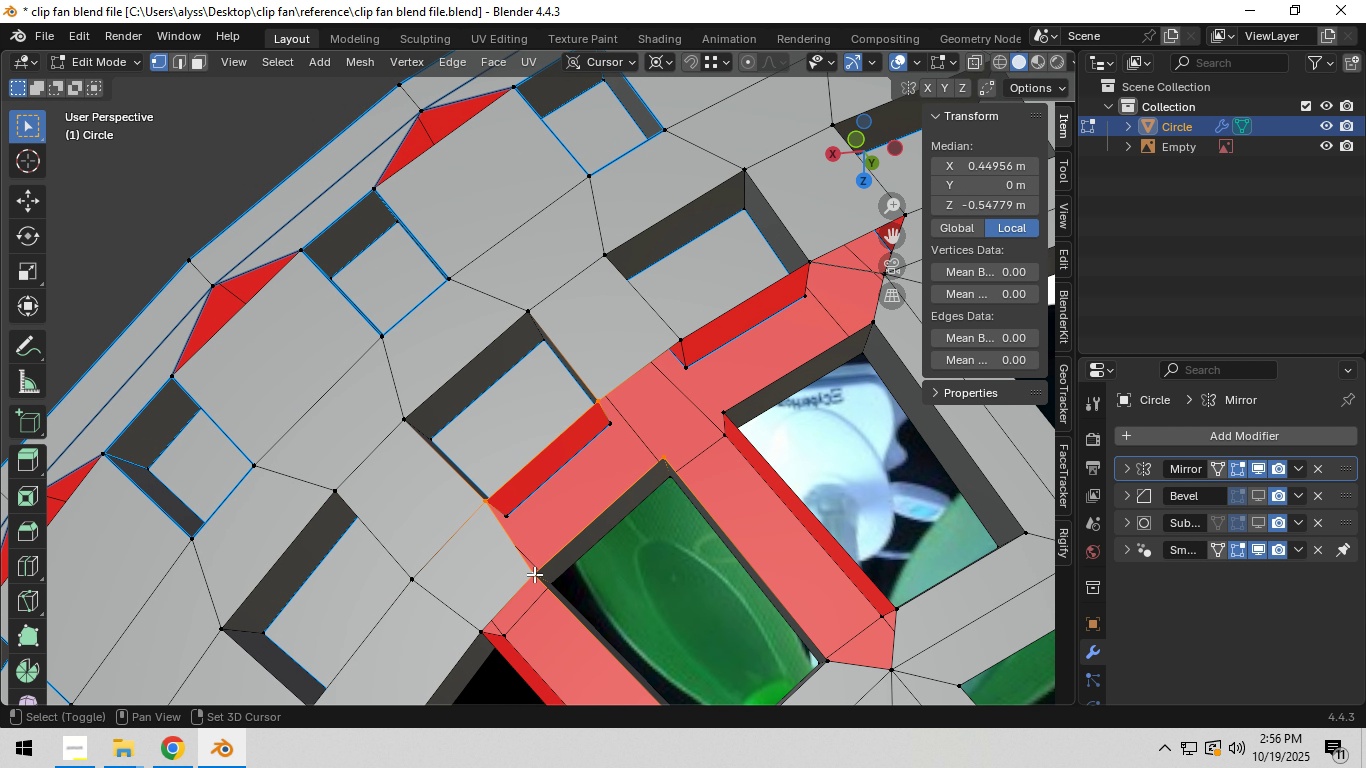 
key(F)
 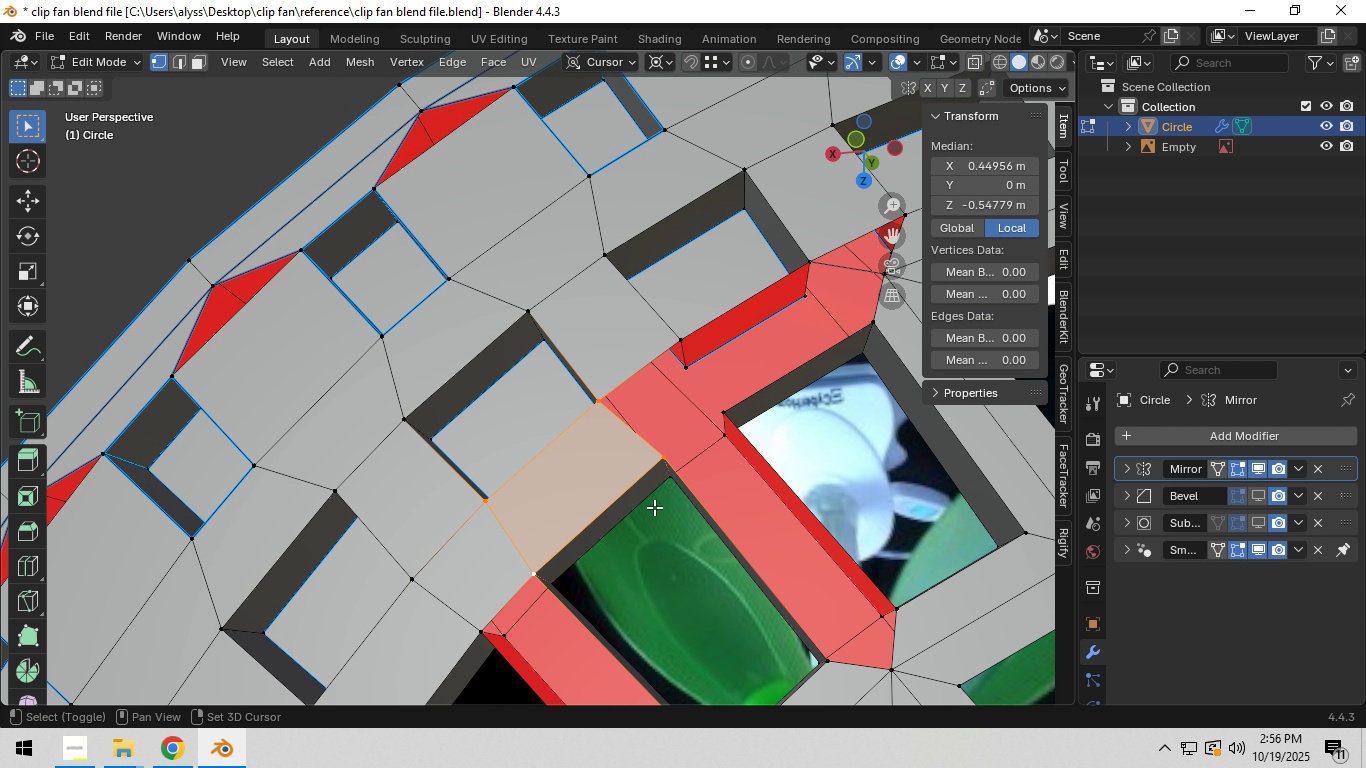 
hold_key(key=ShiftLeft, duration=0.46)
 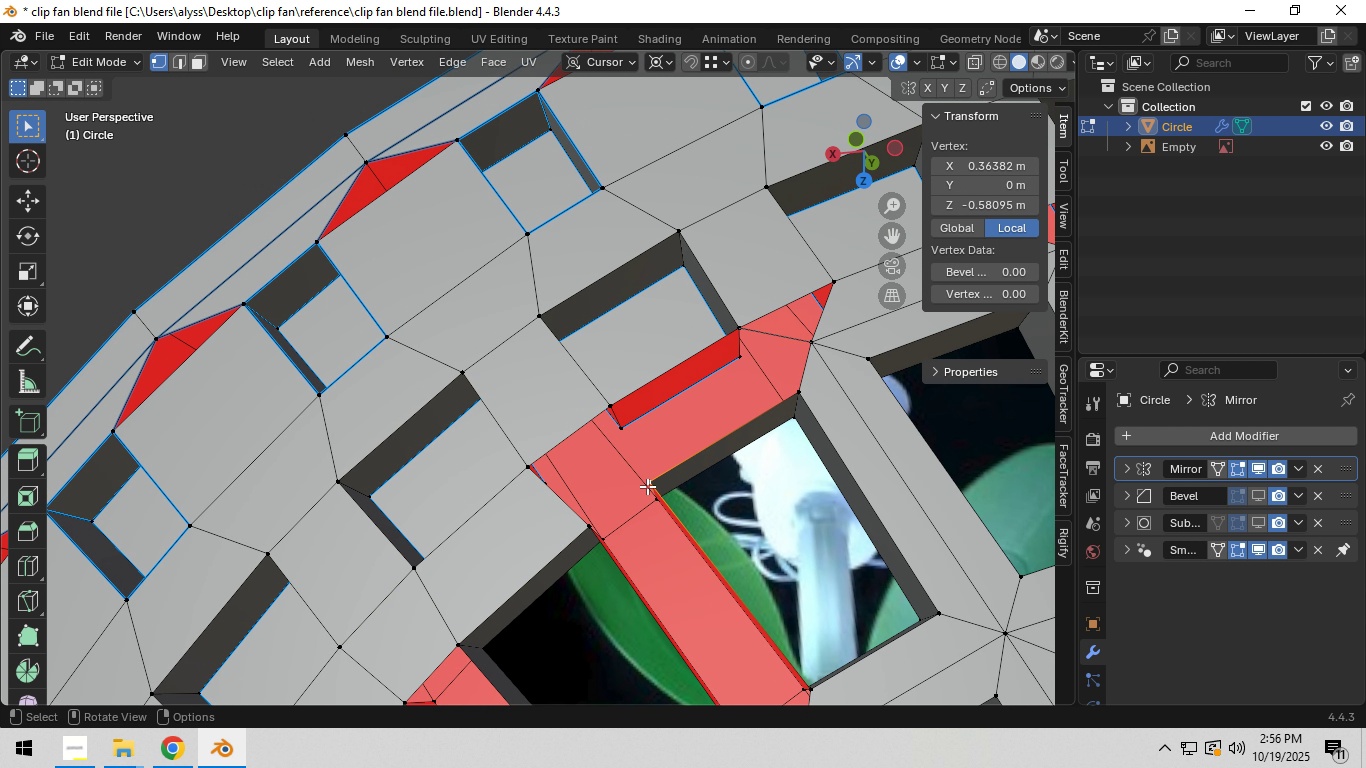 
left_click([651, 489])
 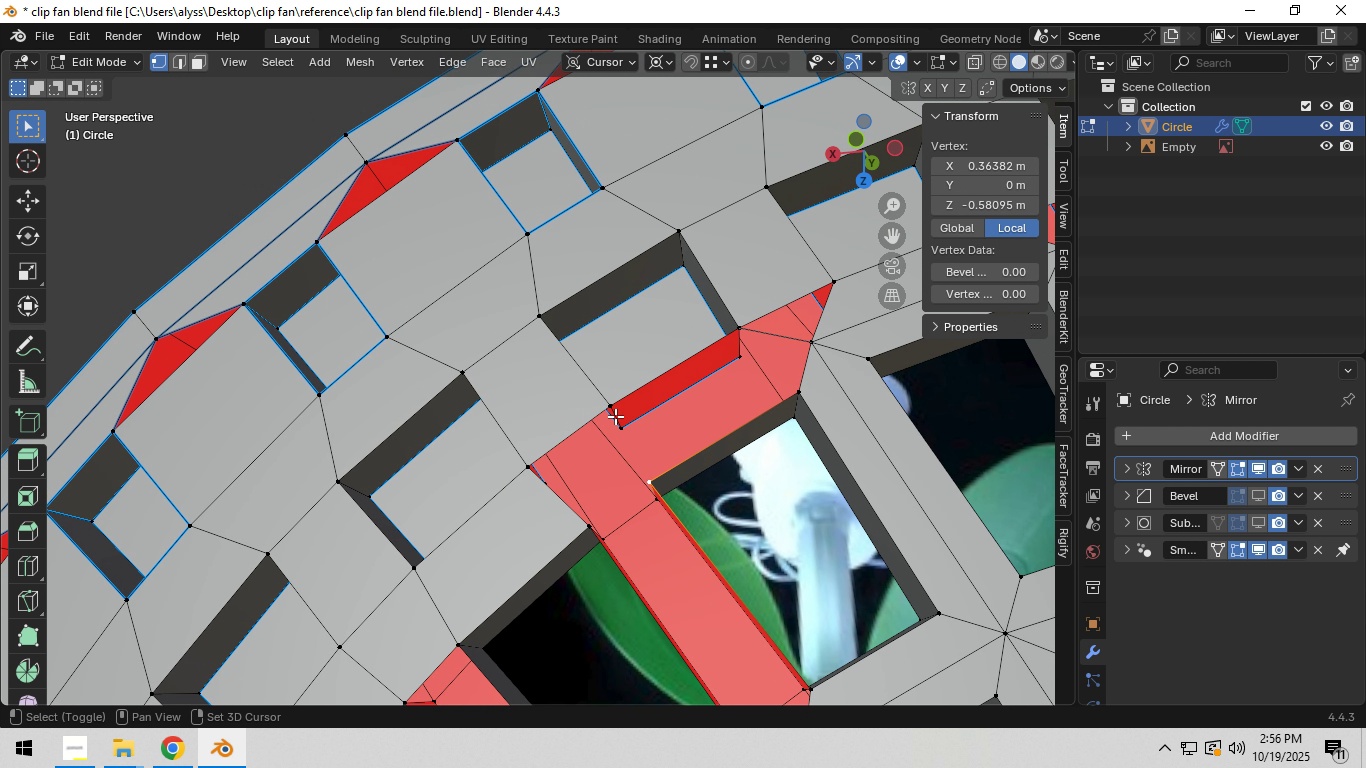 
hold_key(key=ShiftLeft, duration=1.5)
left_click([615, 403])
 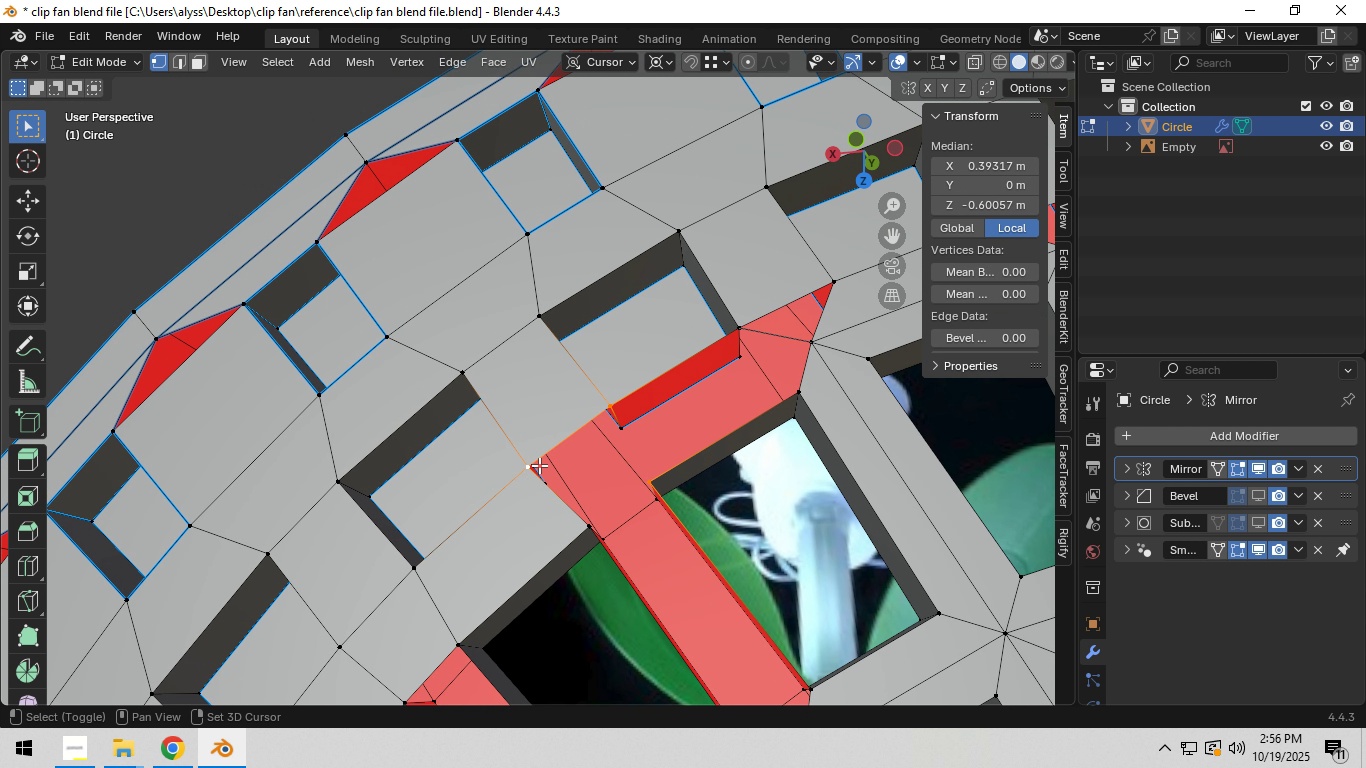 
left_click([536, 462])
 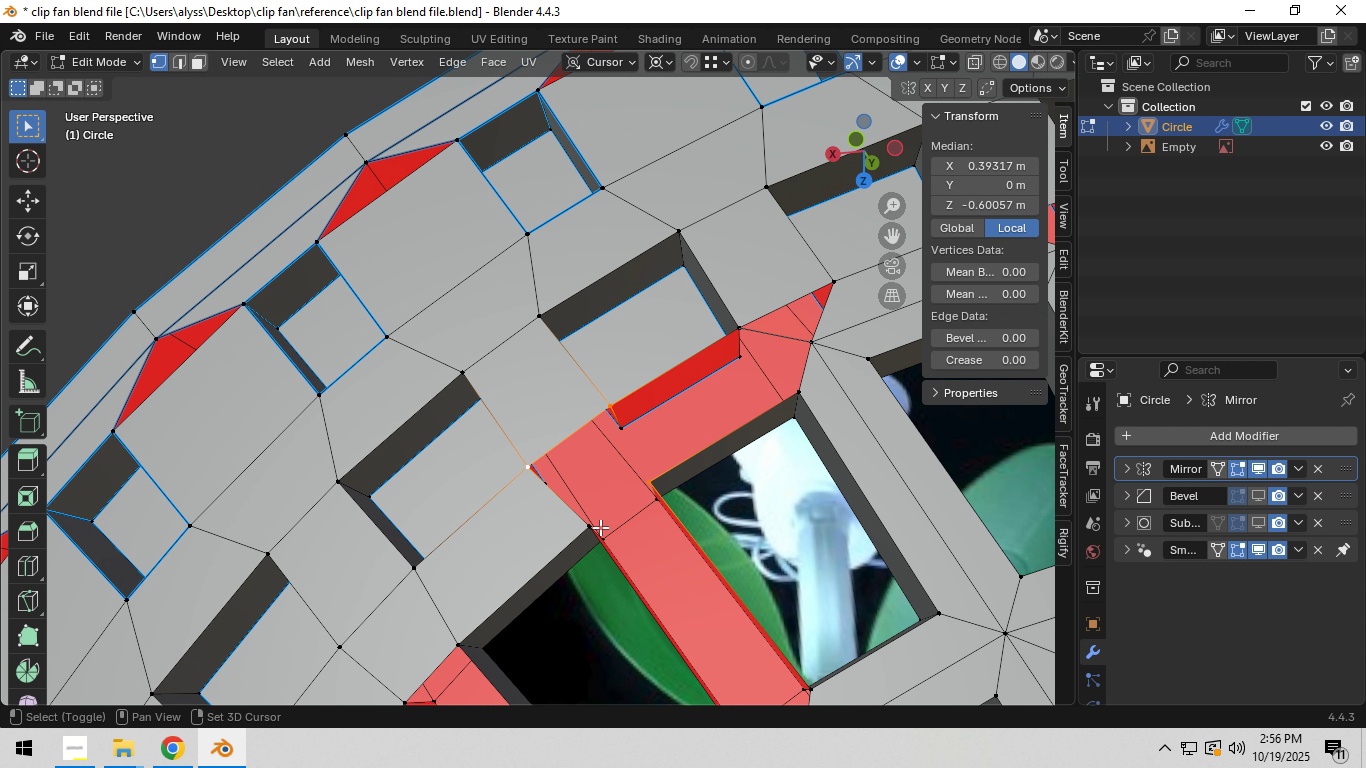 
key(Shift+ShiftLeft)
 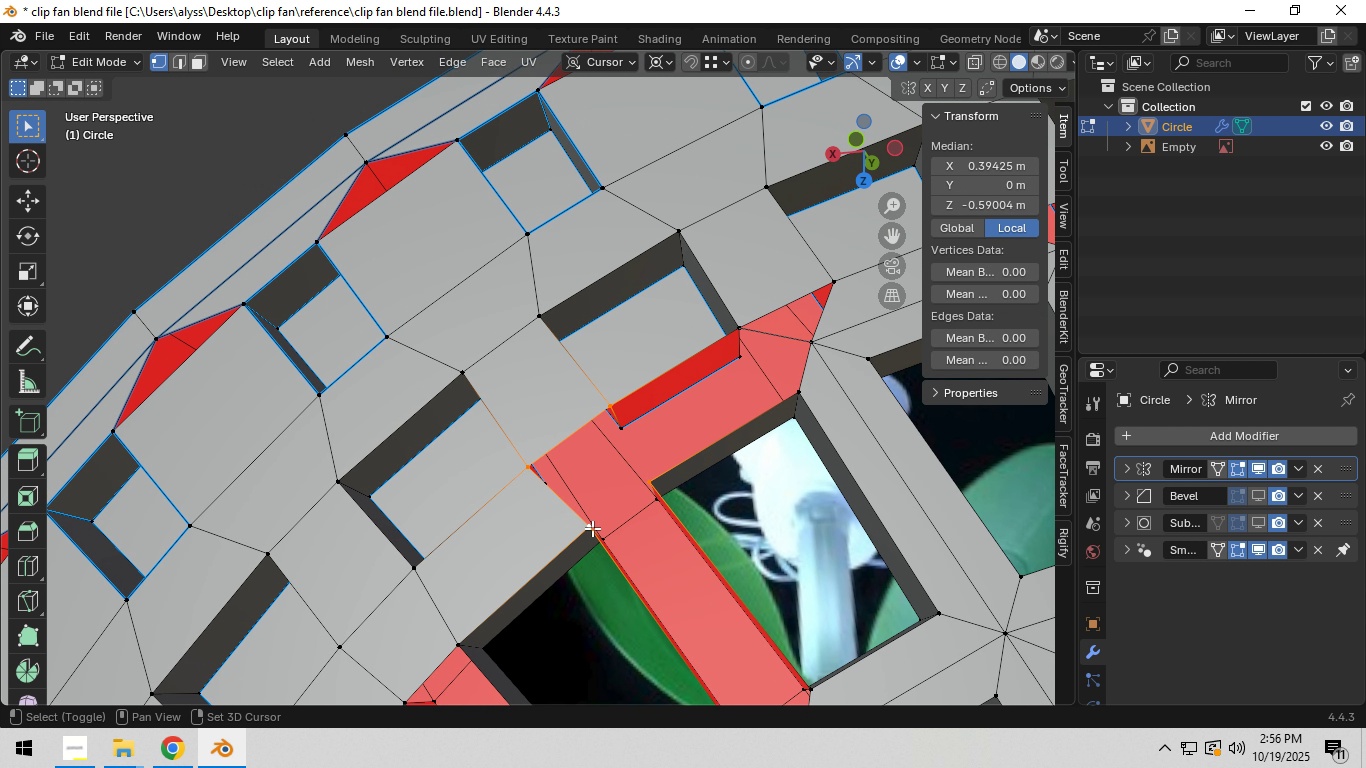 
key(Shift+ShiftLeft)
 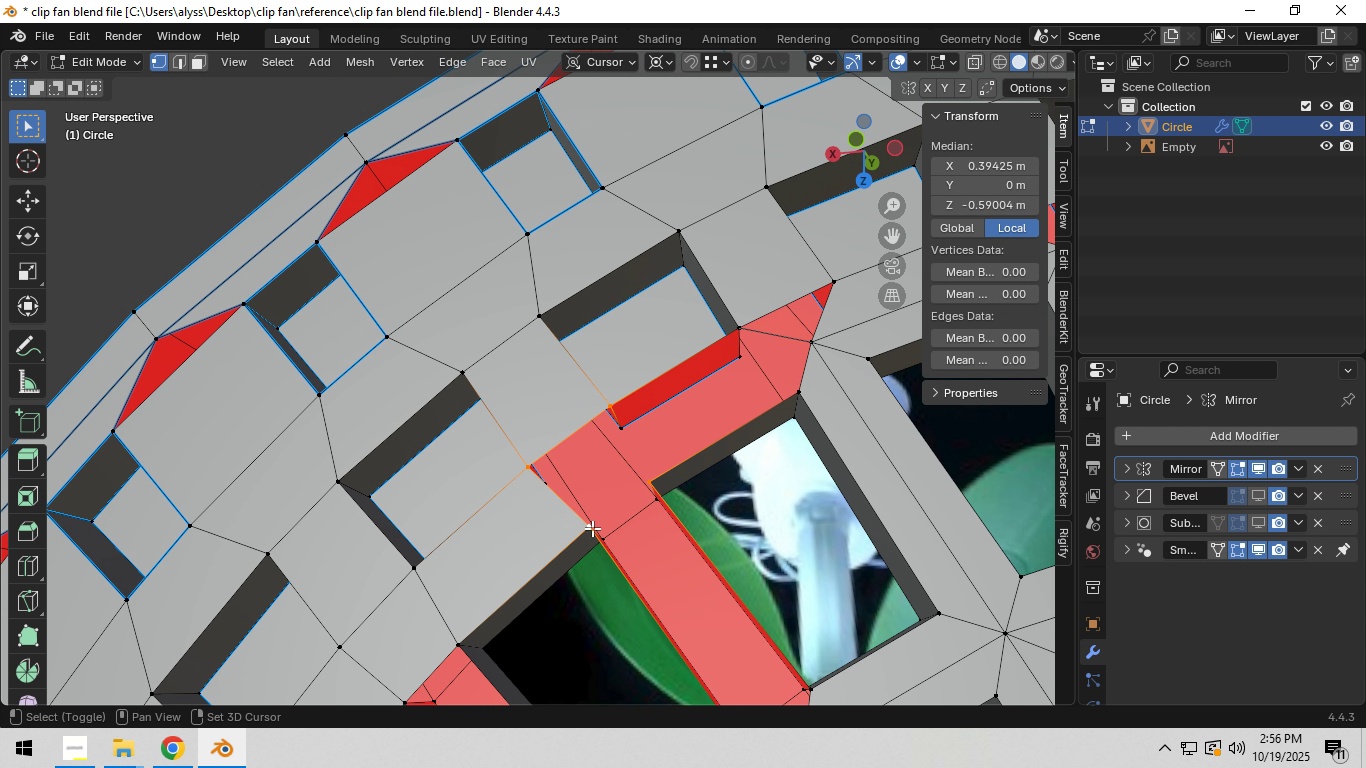 
key(Shift+ShiftLeft)
 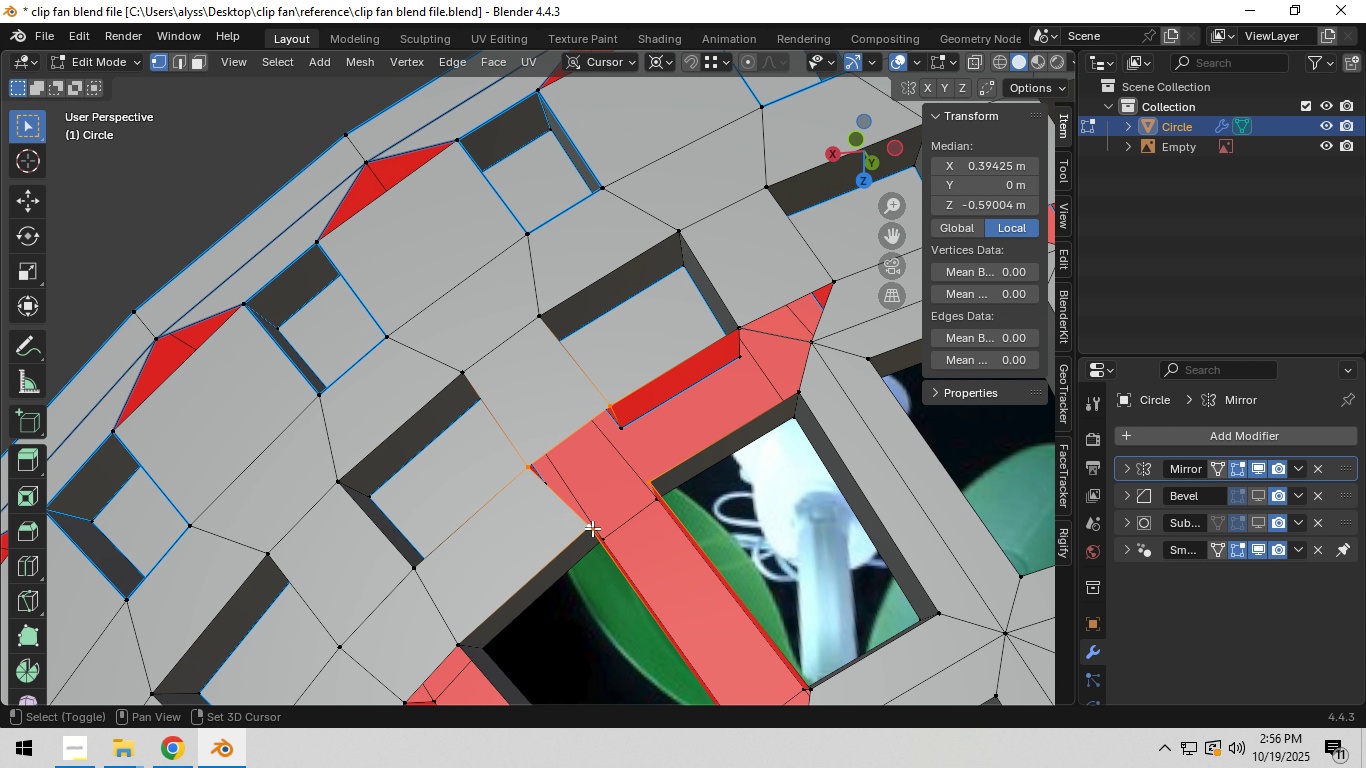 
key(Shift+ShiftLeft)
 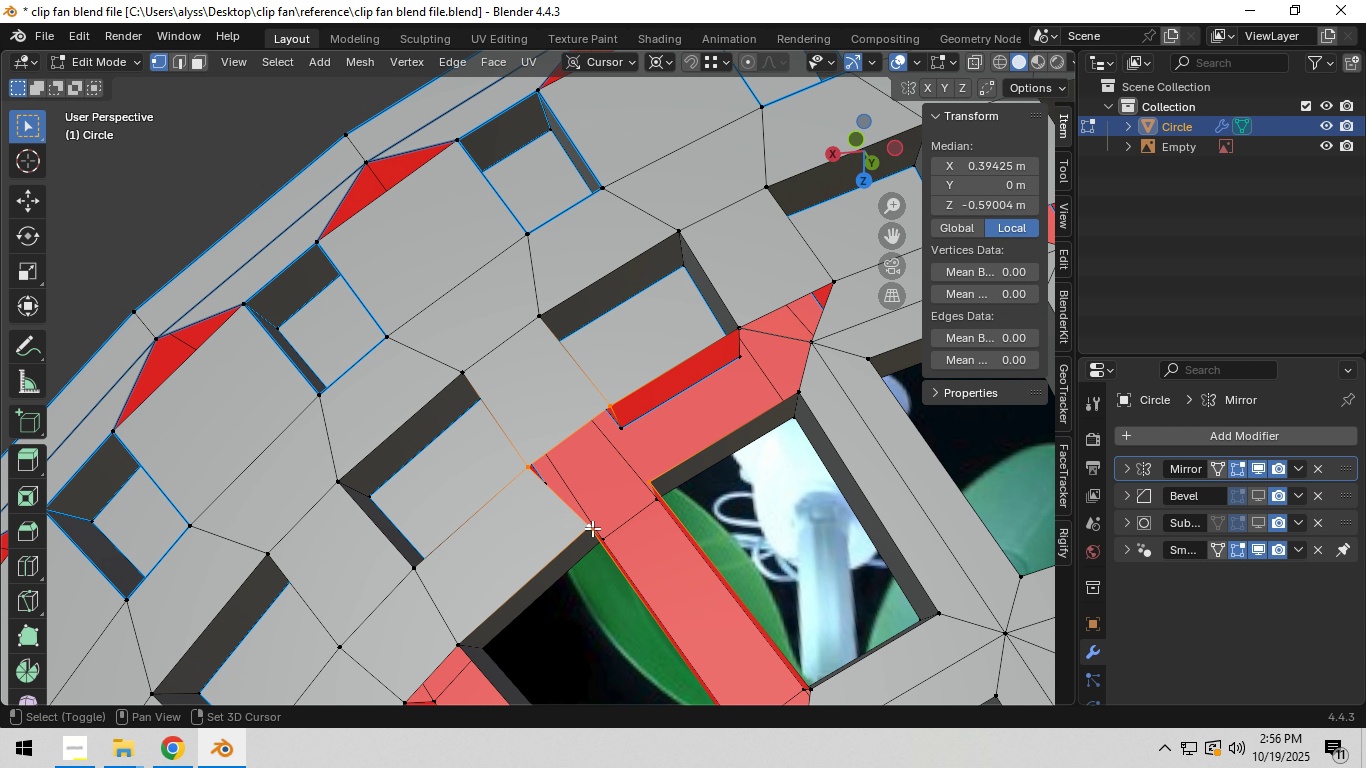 
left_click([592, 528])
 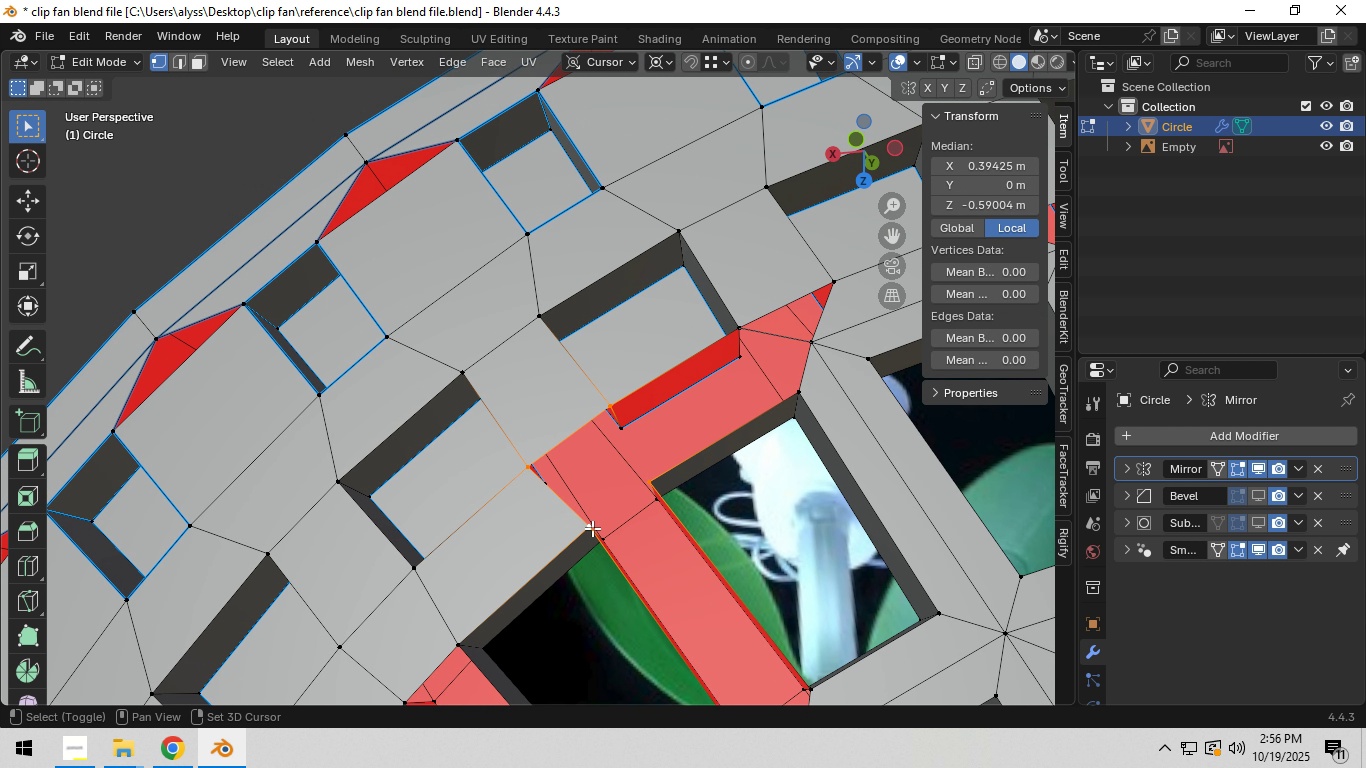 
key(Shift+ShiftLeft)
 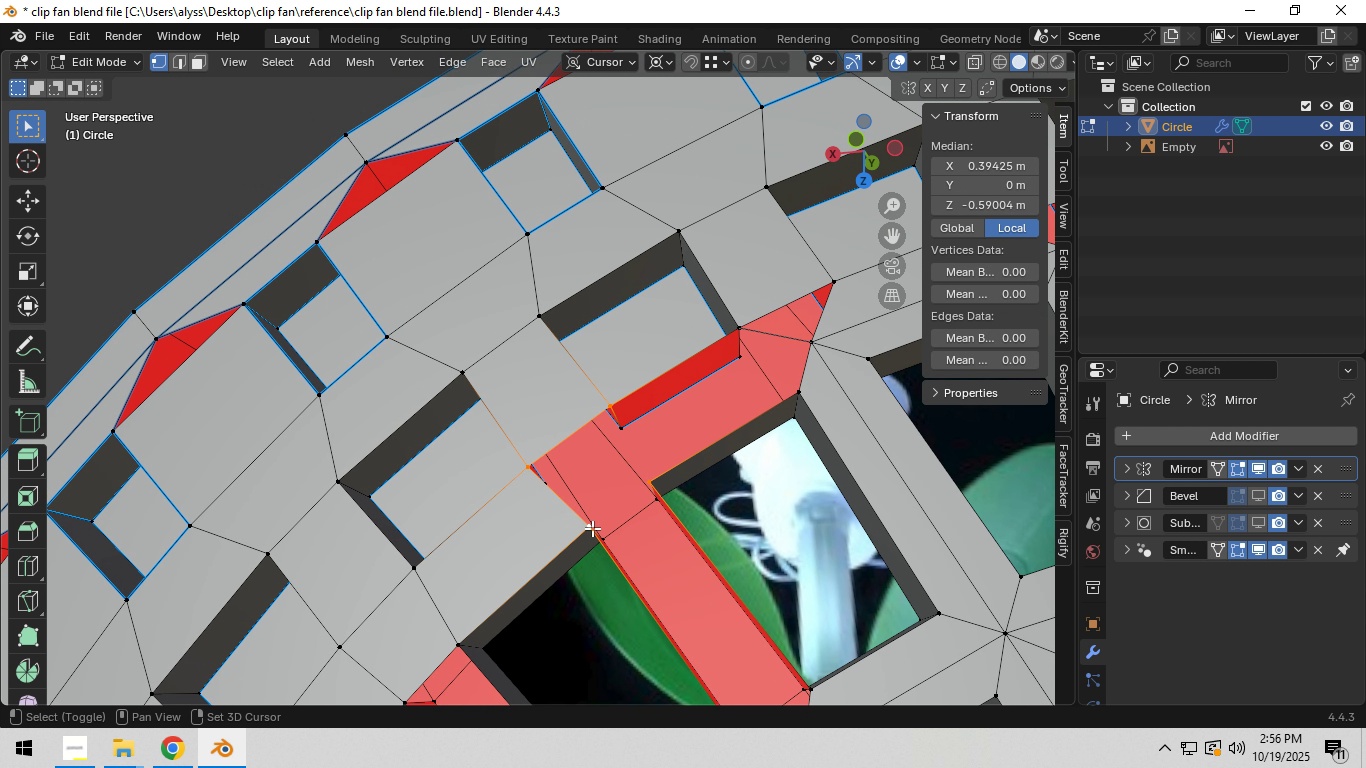 
key(Shift+ShiftLeft)
 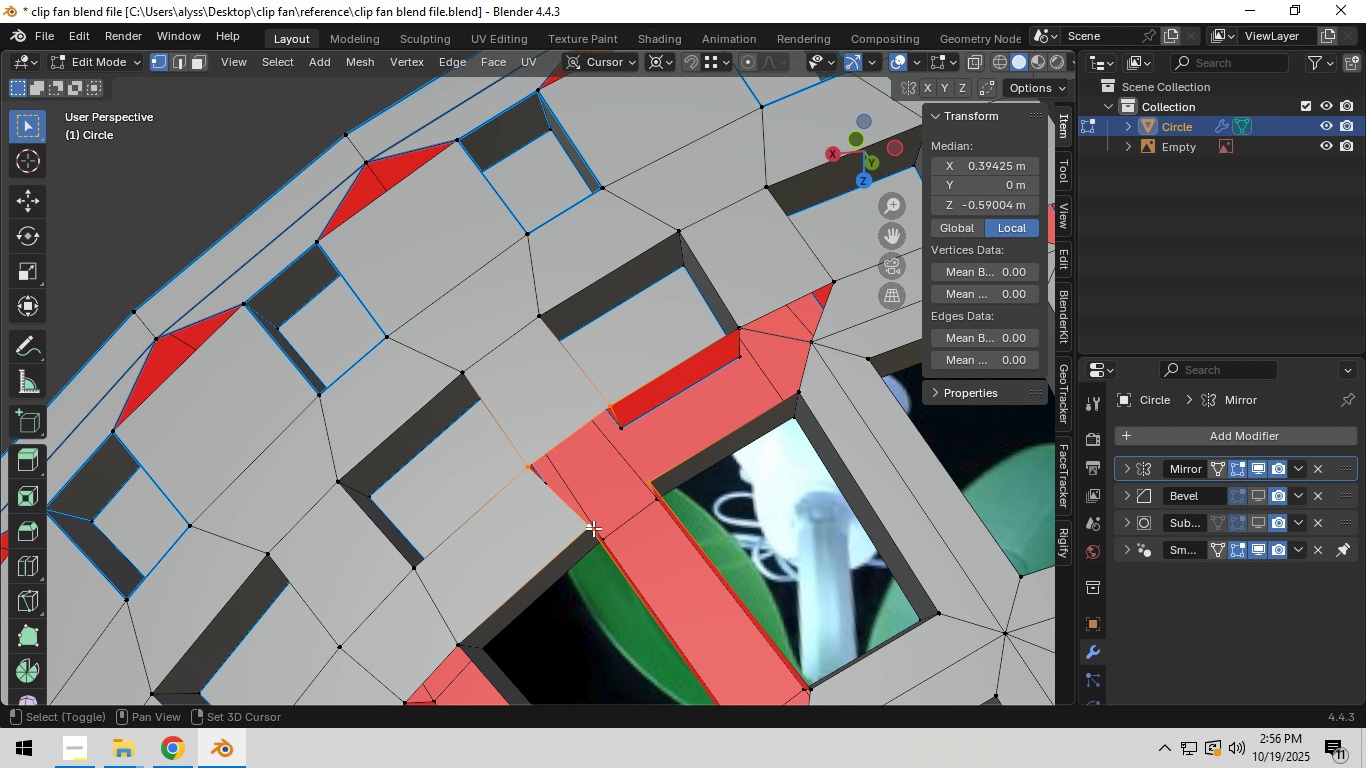 
key(Shift+ShiftLeft)
 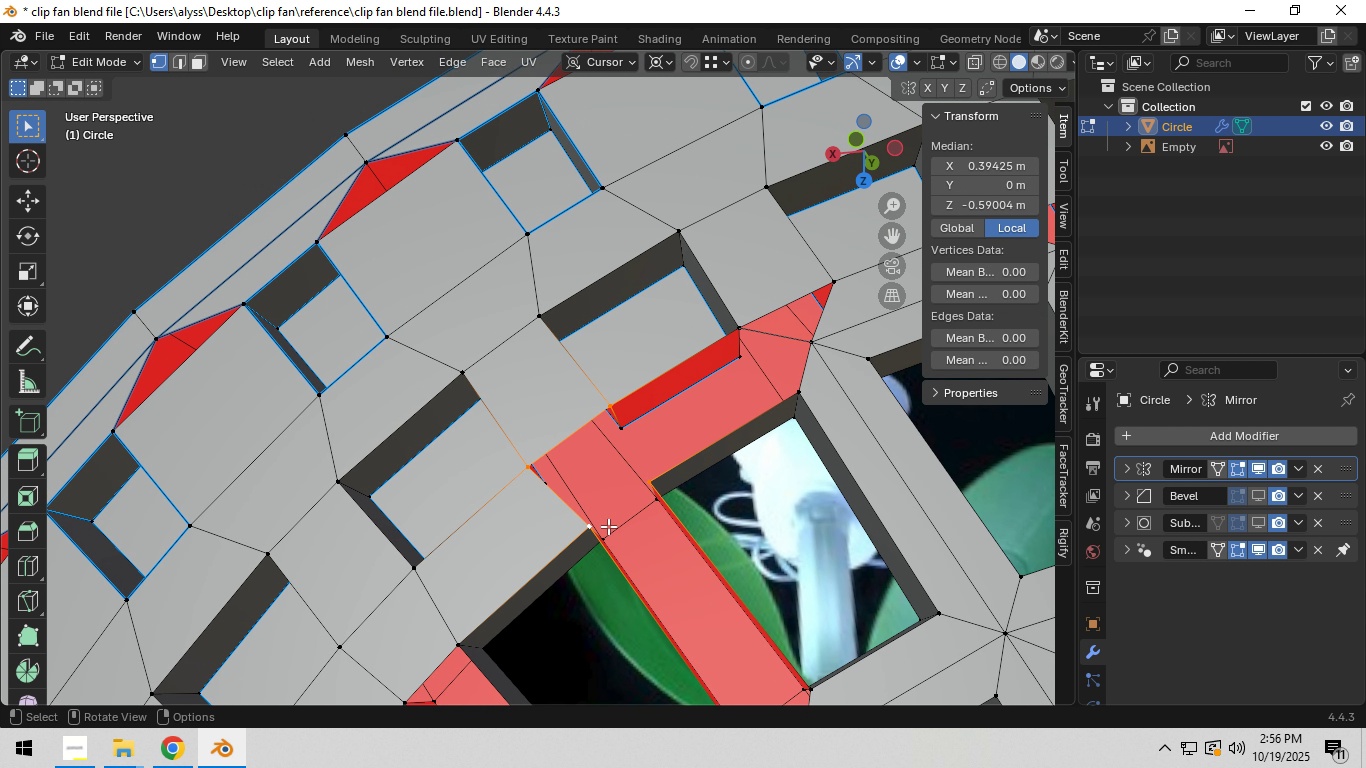 
key(F)
 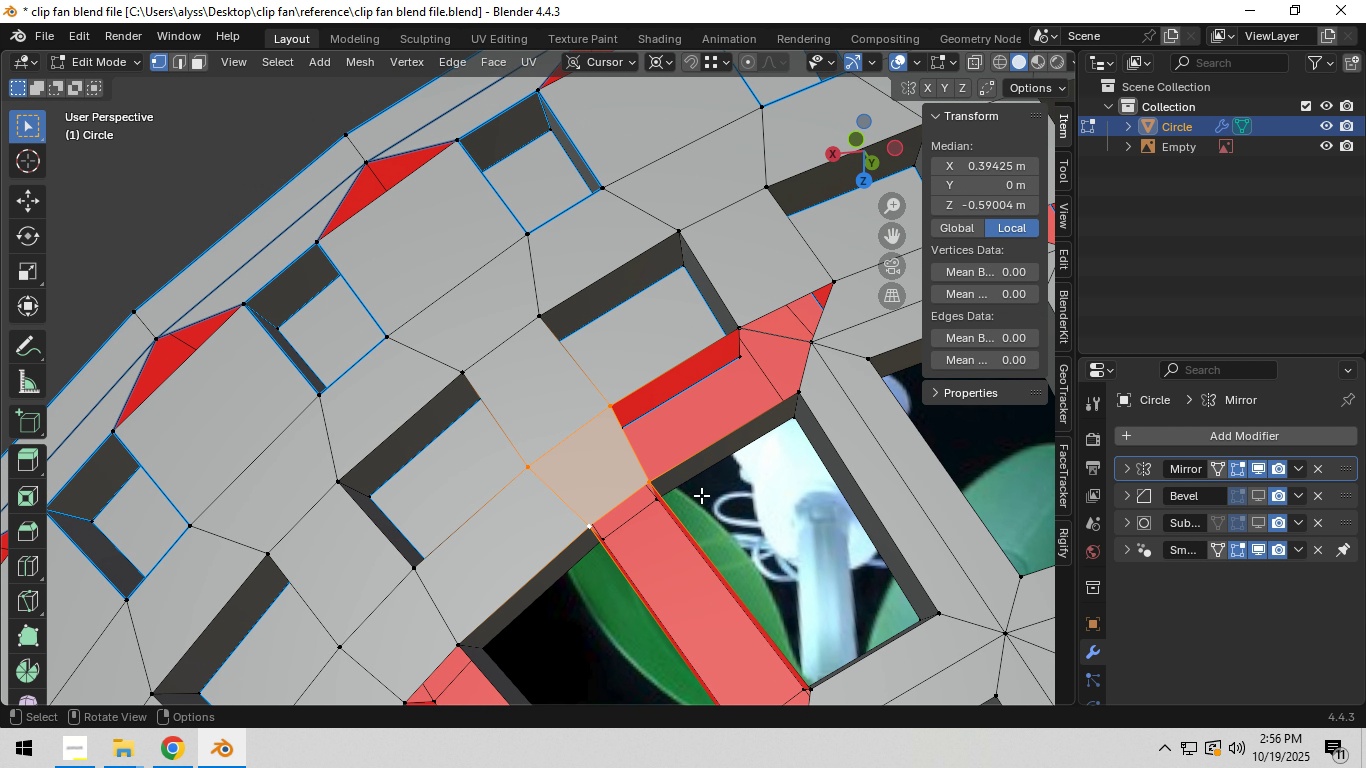 
hold_key(key=ShiftLeft, duration=0.48)
 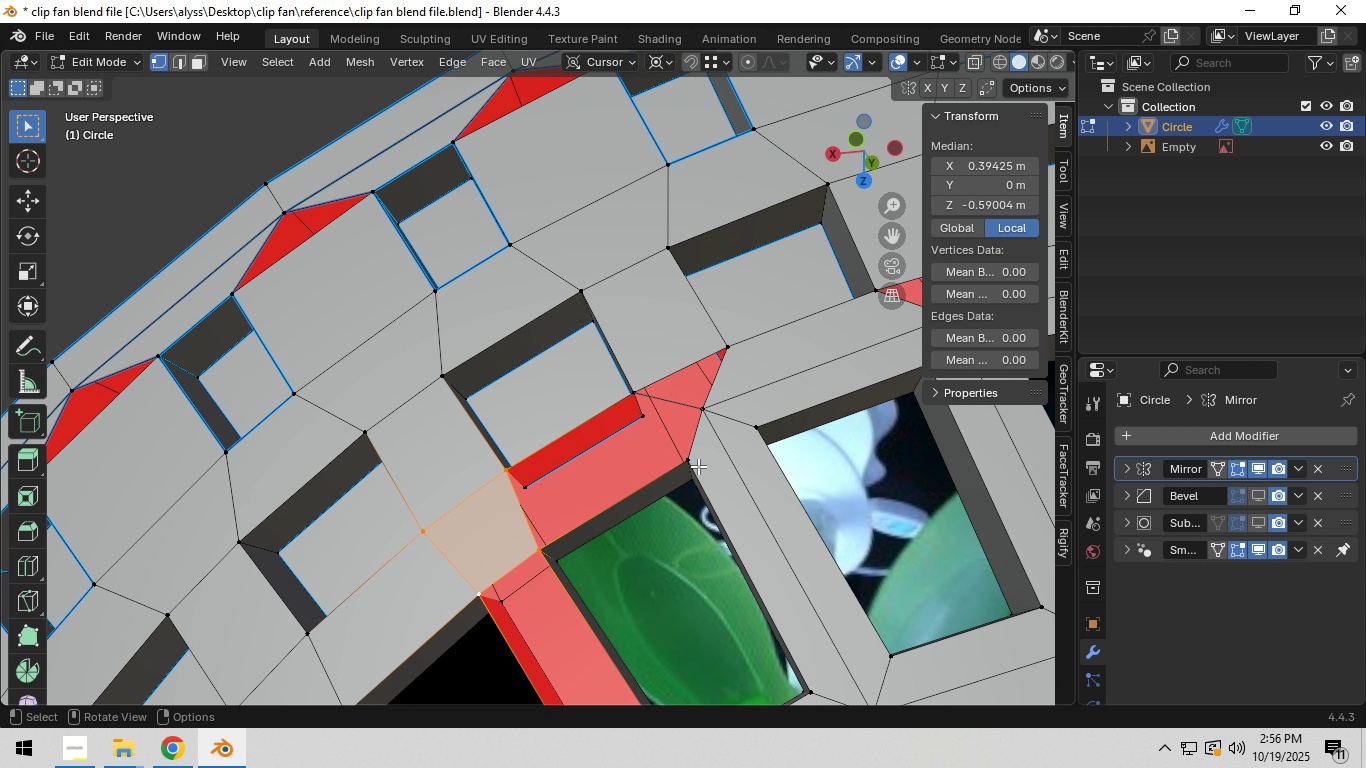 
left_click([698, 466])
 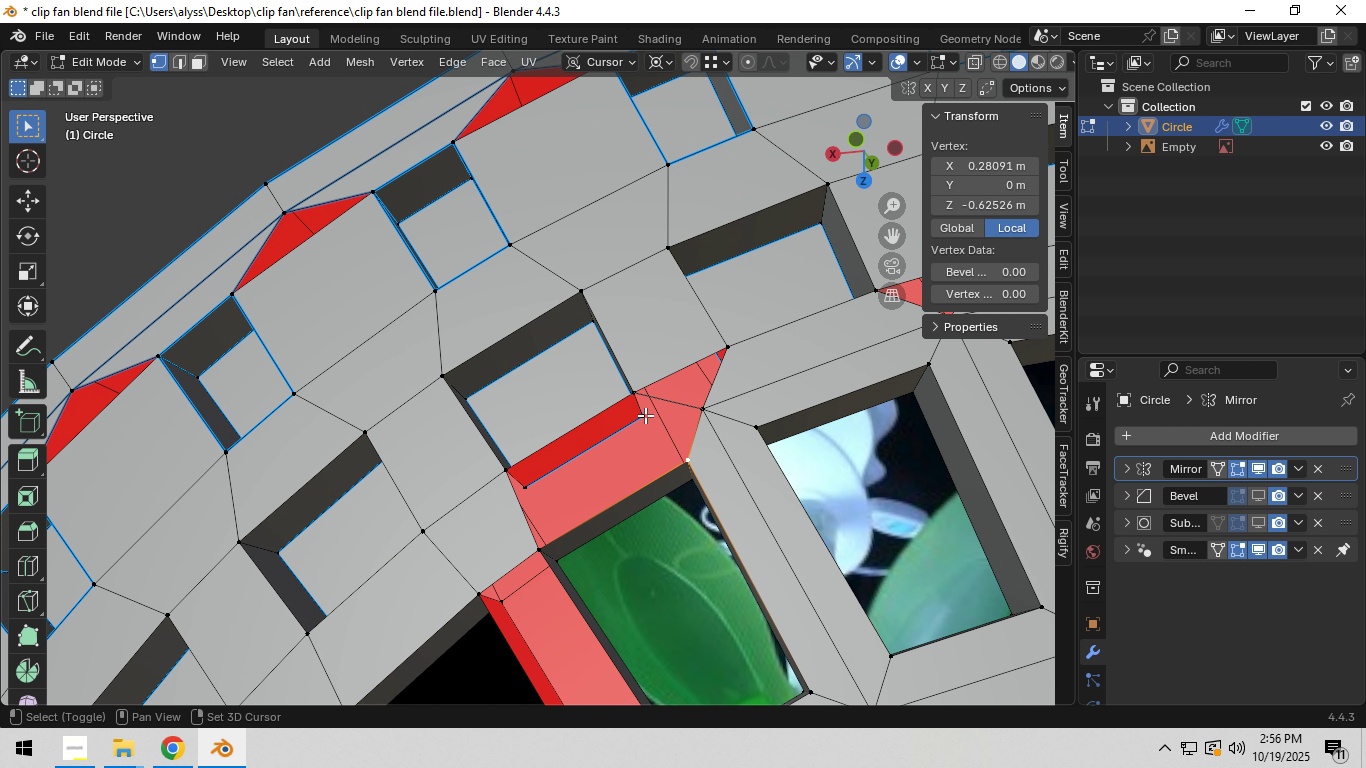 
hold_key(key=ShiftLeft, duration=1.53)
left_click([632, 388])
 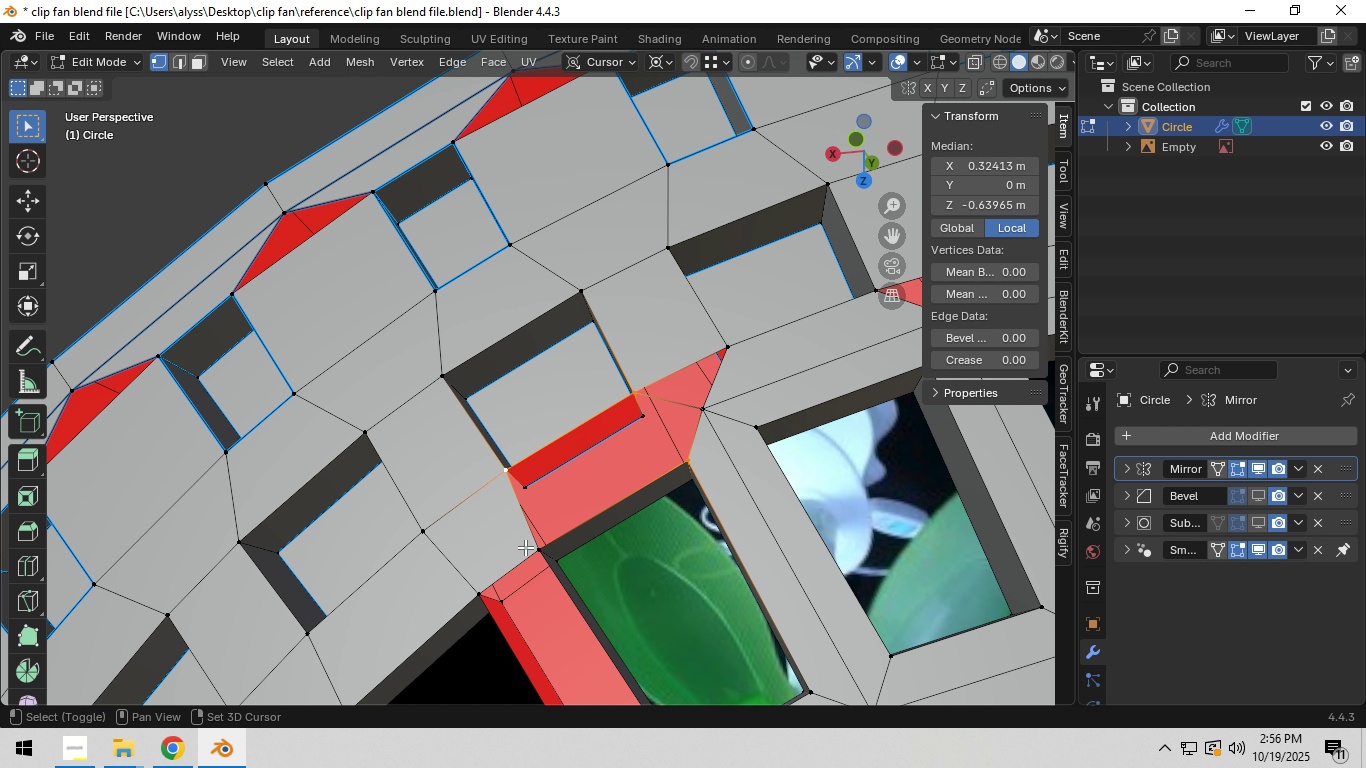 
key(Shift+ShiftLeft)
 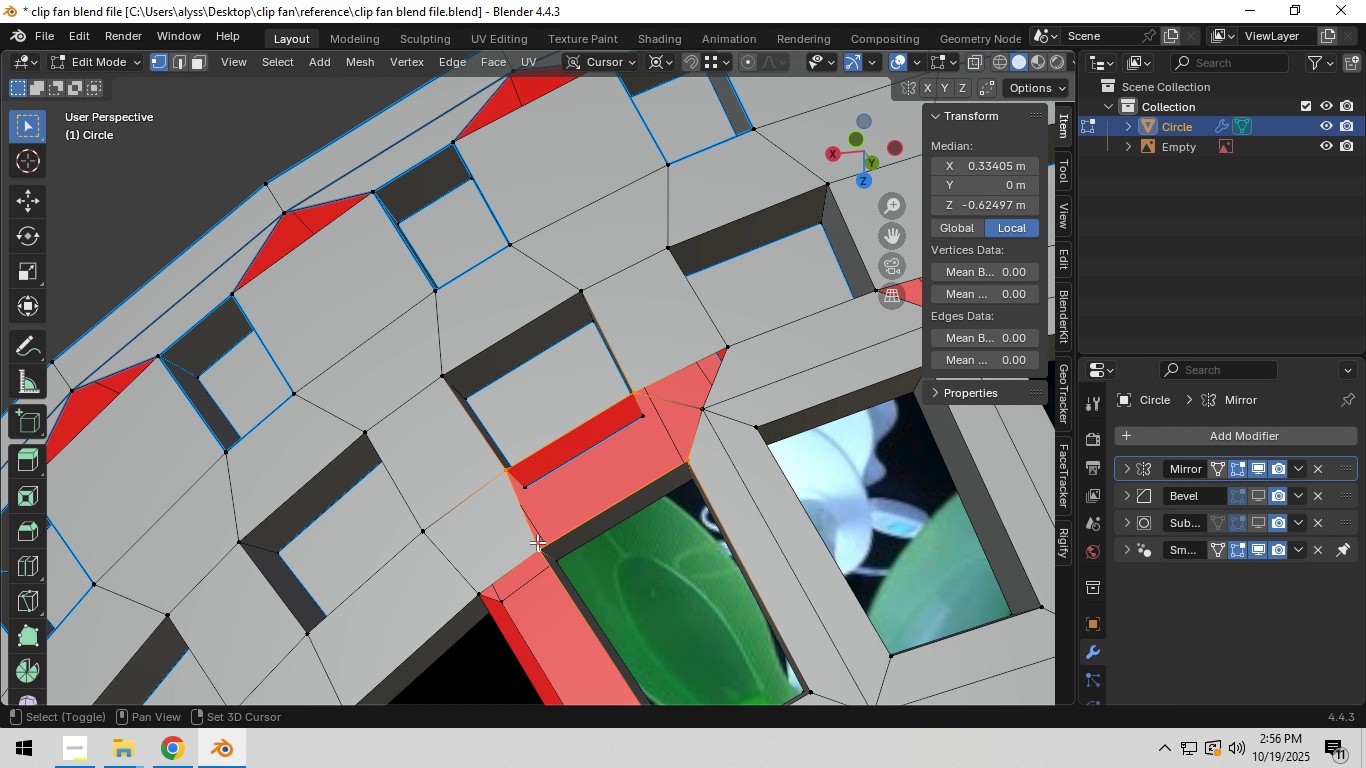 
key(Shift+ShiftLeft)
 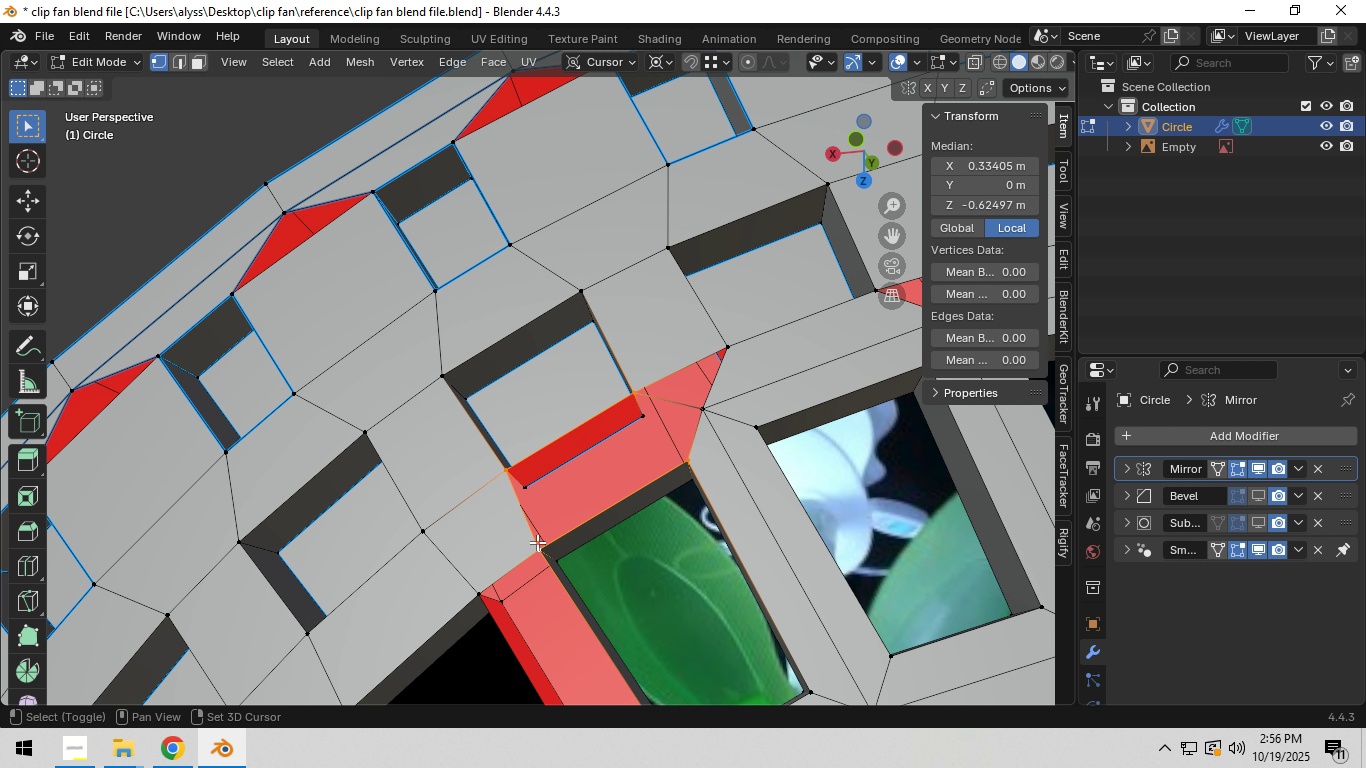 
key(Shift+ShiftLeft)
 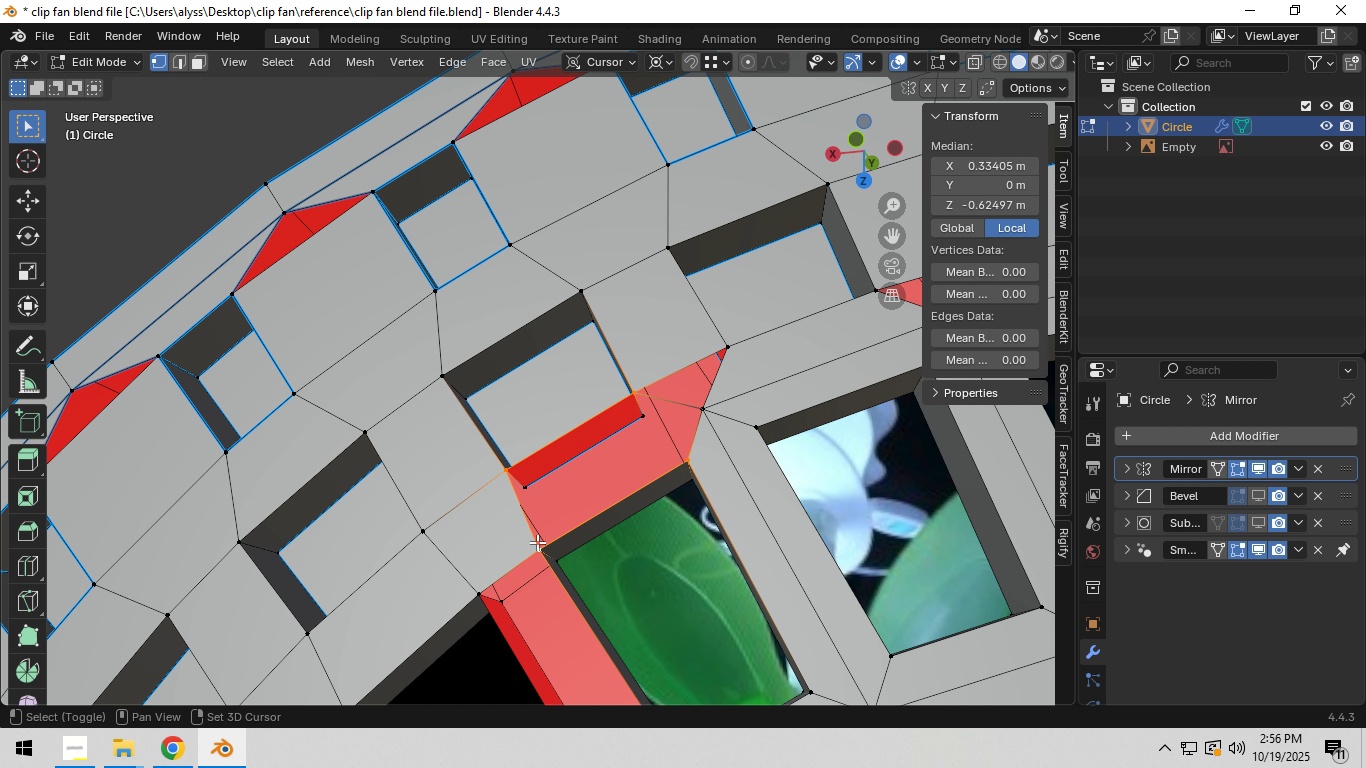 
left_click([537, 542])
 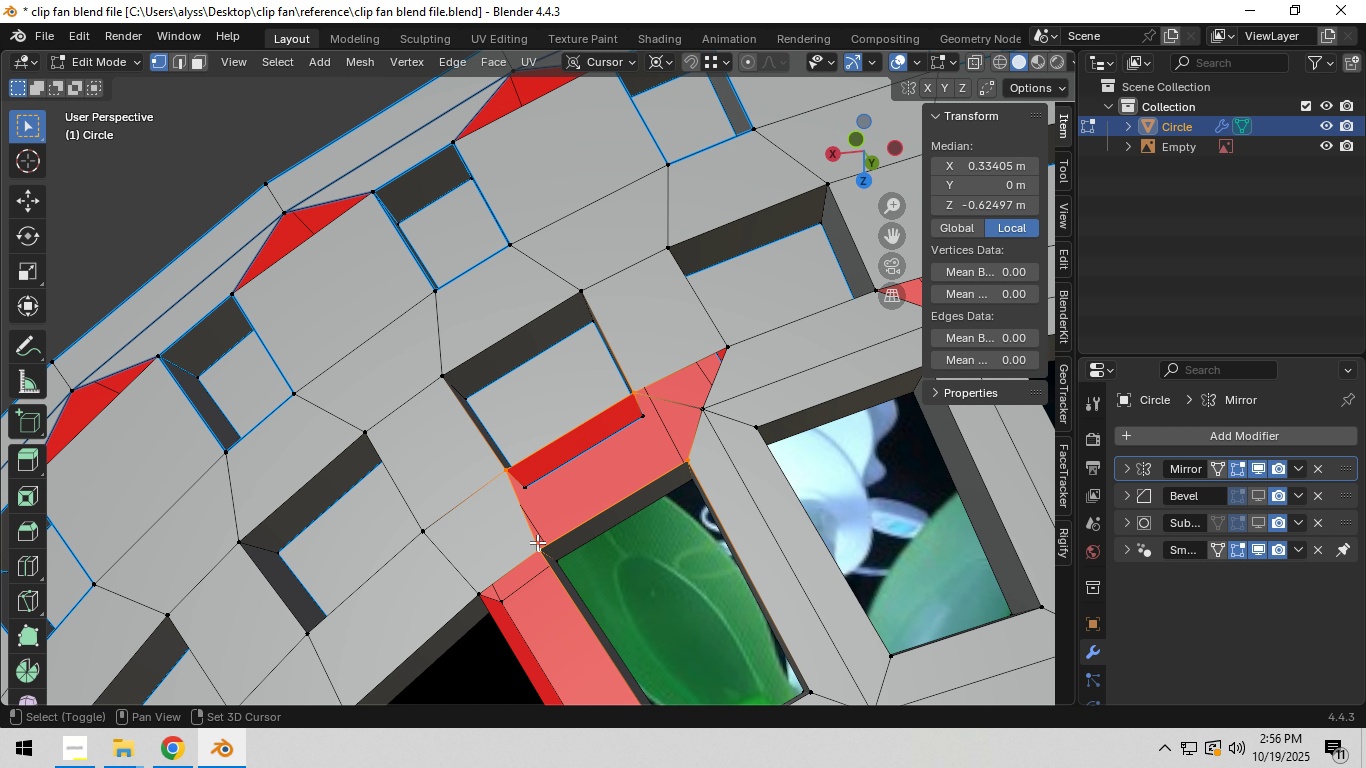 
key(Shift+ShiftLeft)
 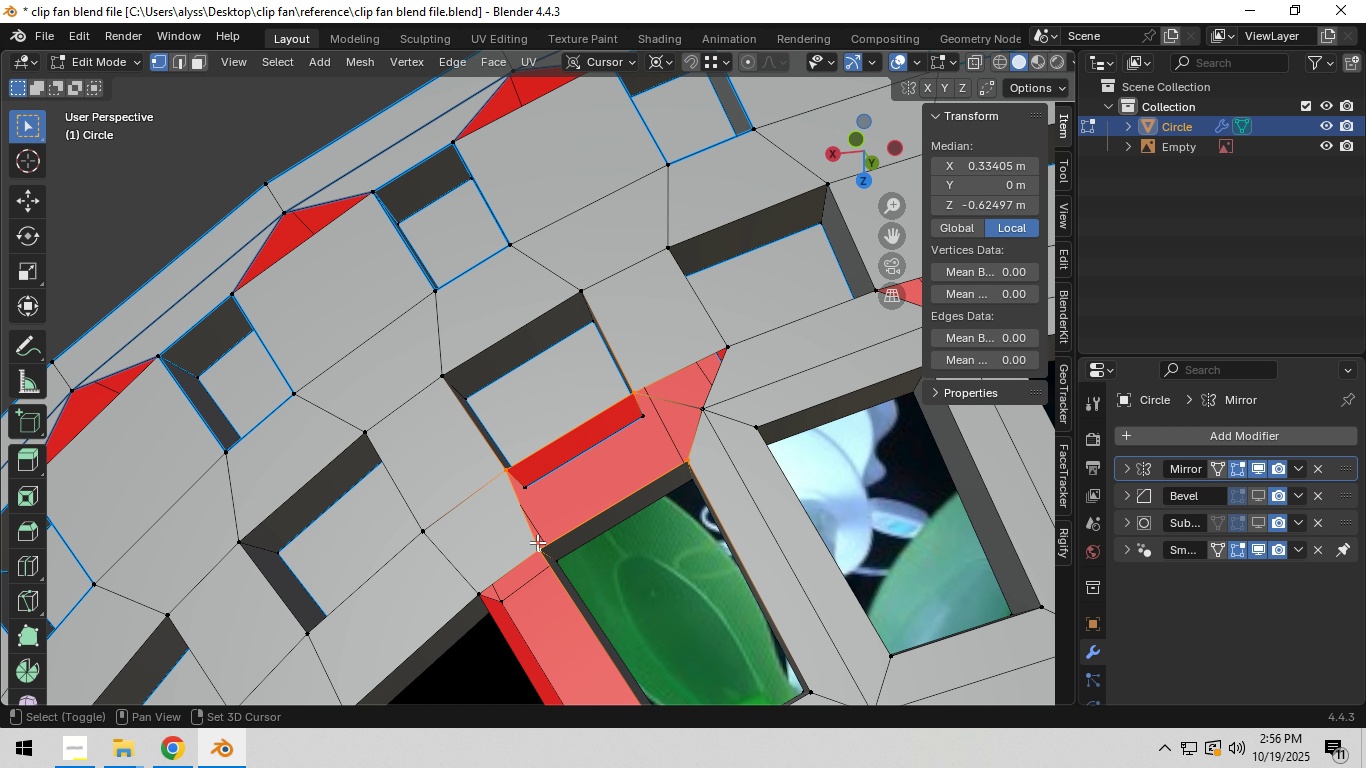 
key(Shift+ShiftLeft)
 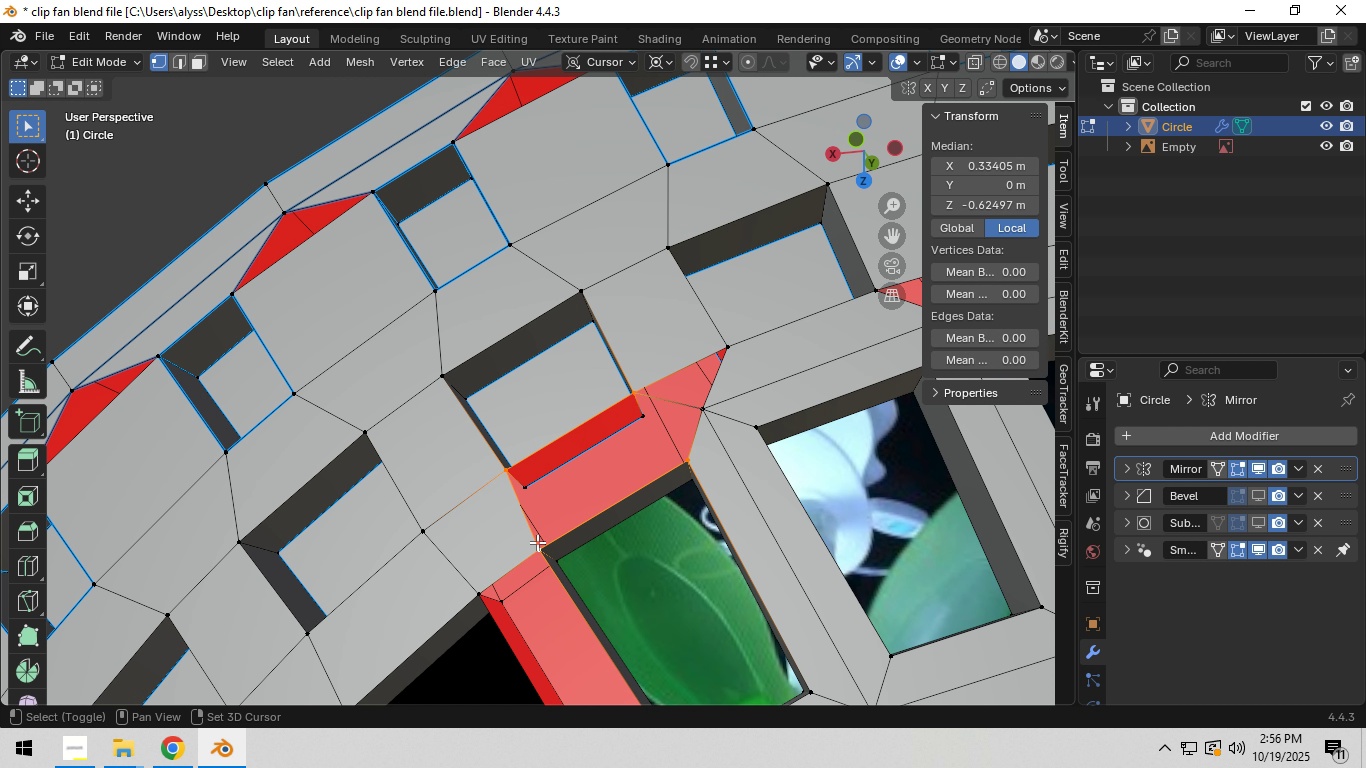 
key(Shift+ShiftLeft)
 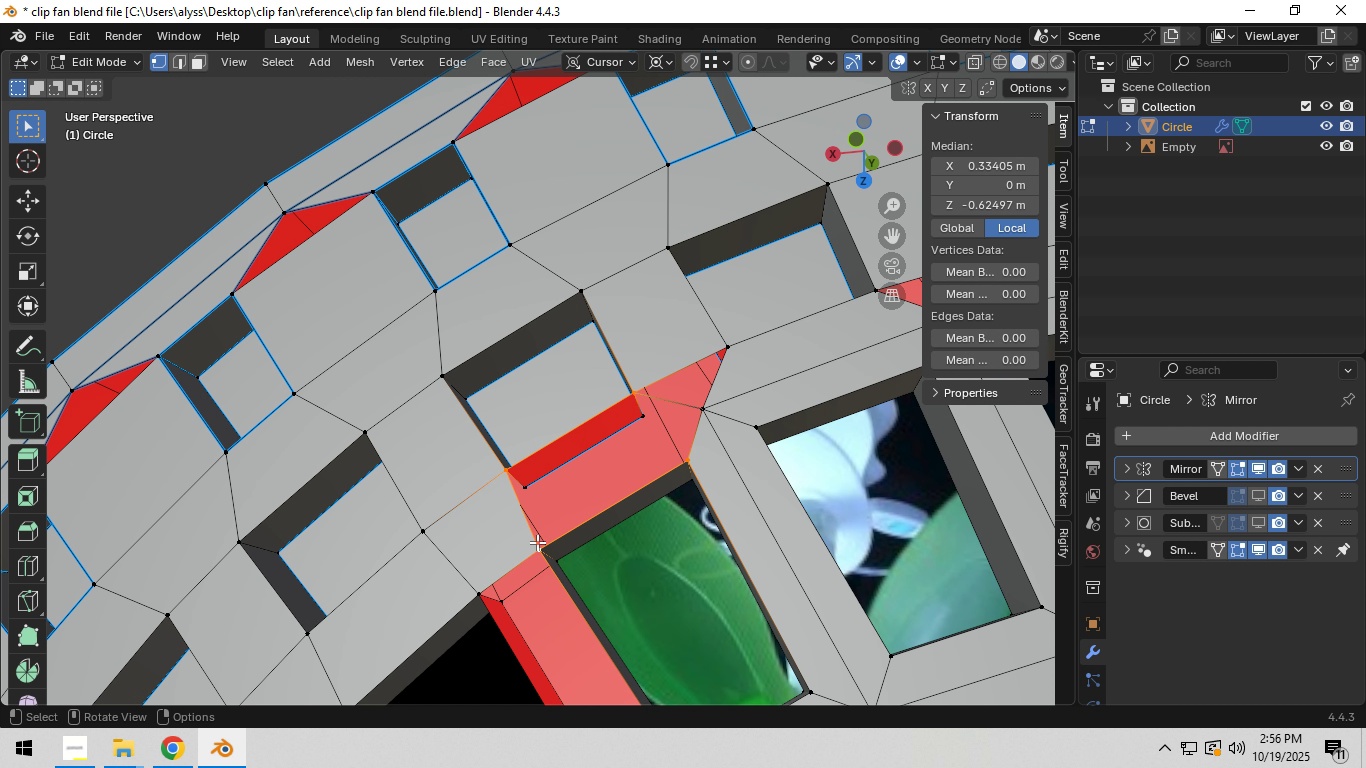 
key(Shift+ShiftLeft)
 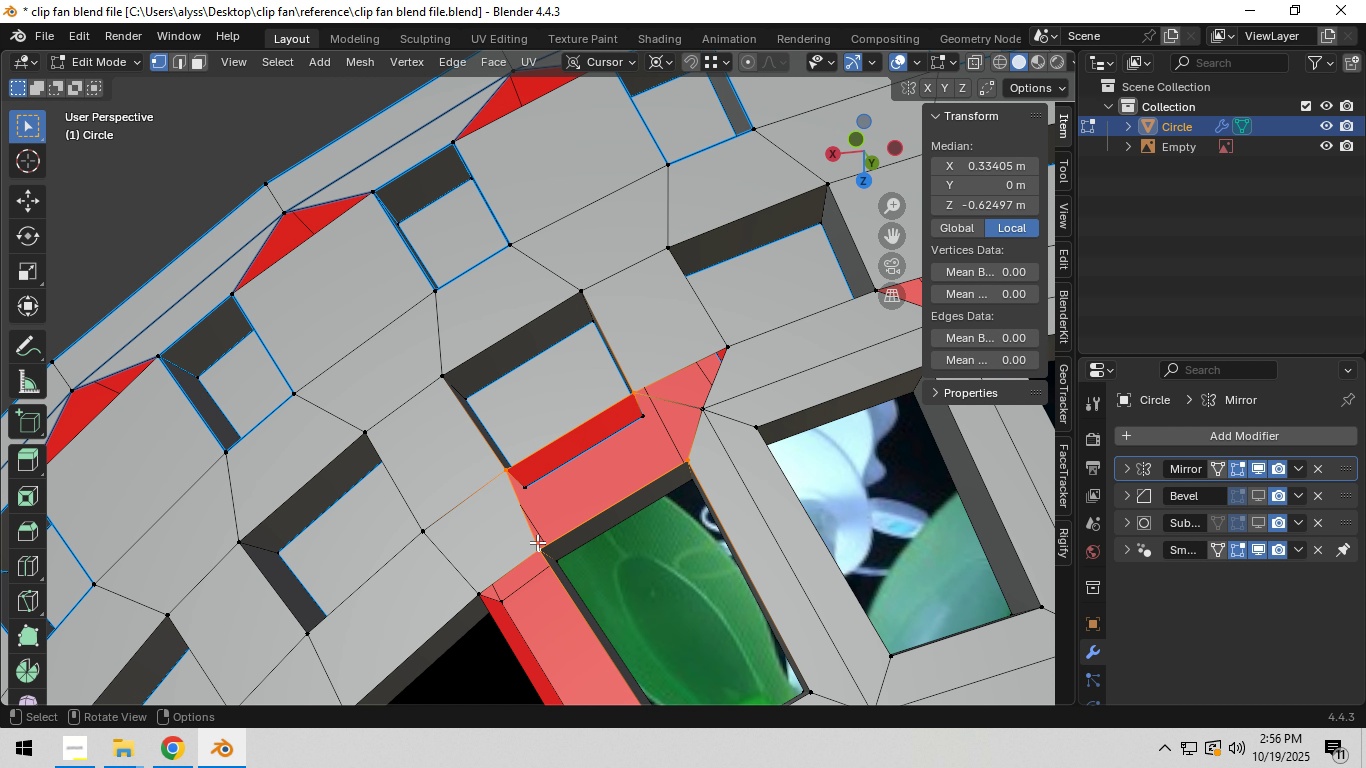 
key(Shift+ShiftLeft)
 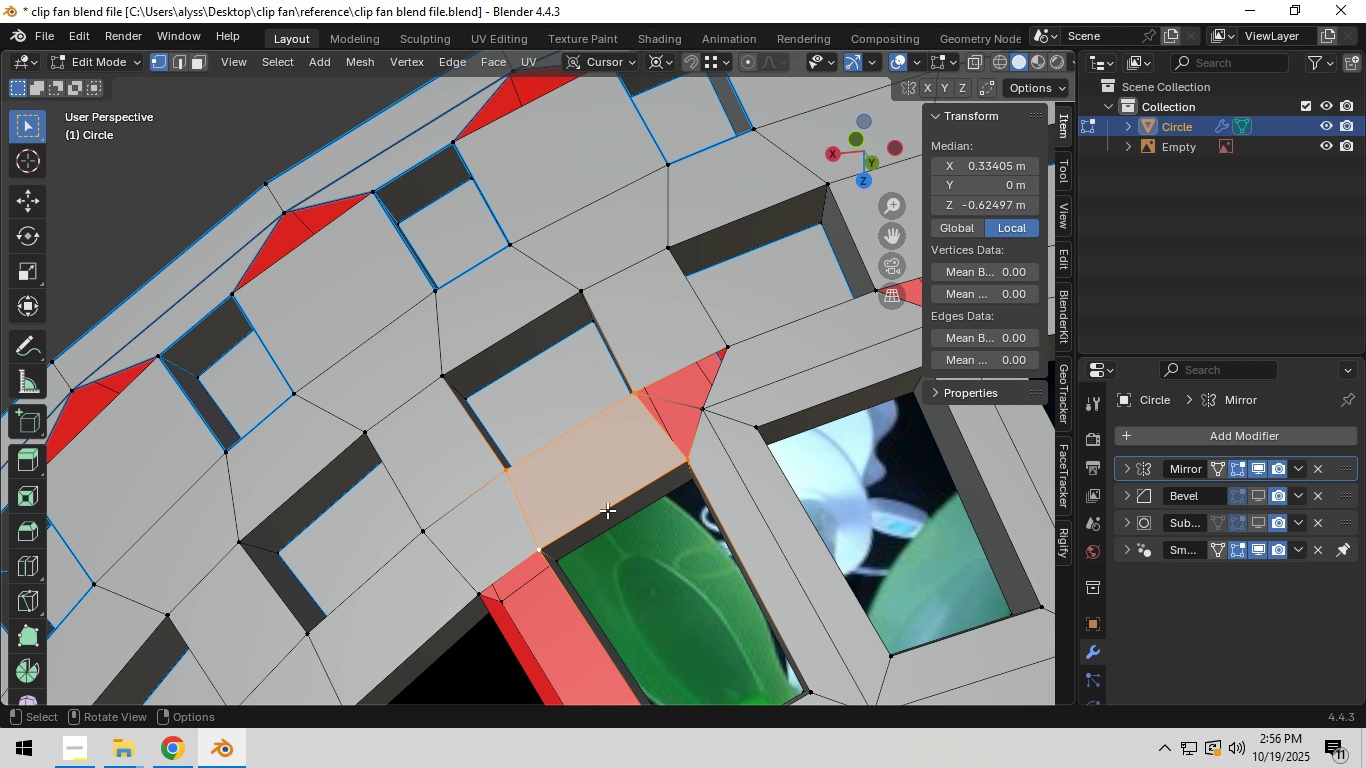 
key(F)
 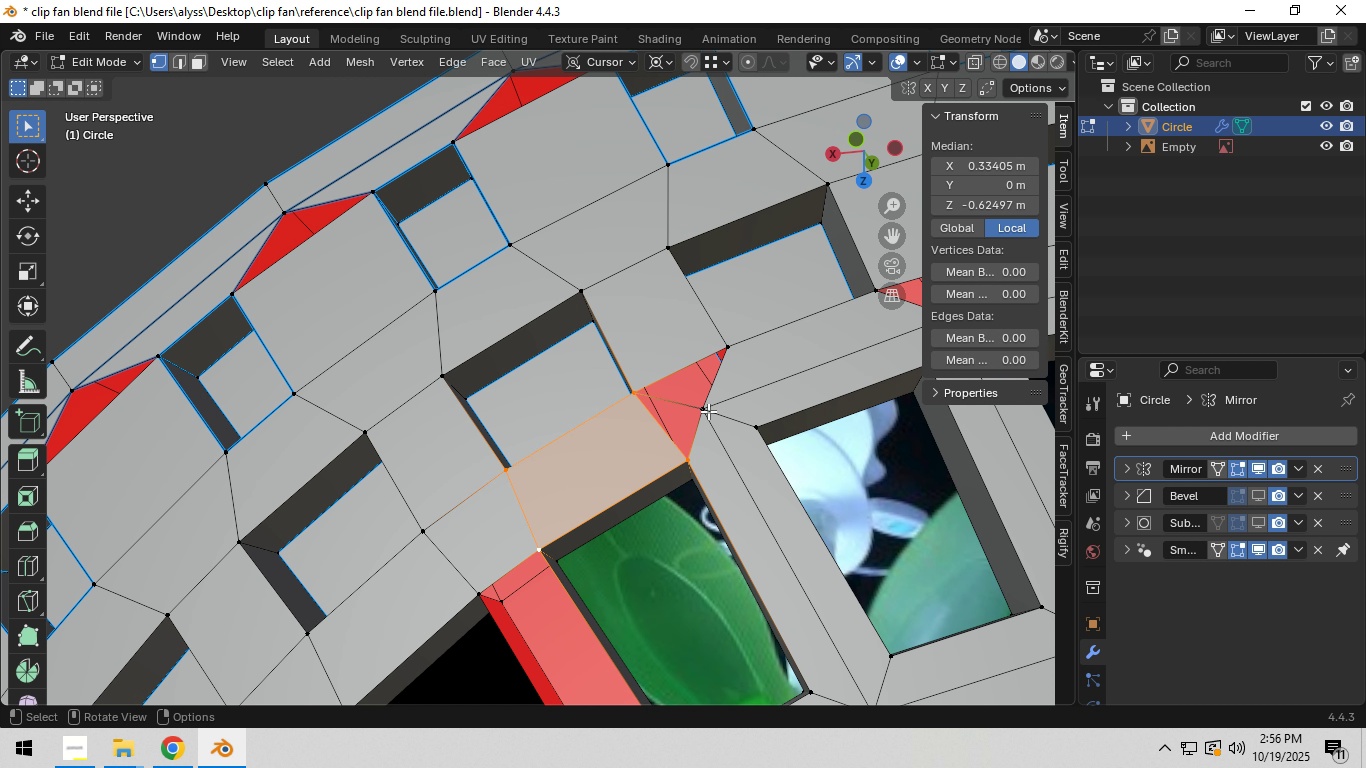 
left_click([708, 411])
 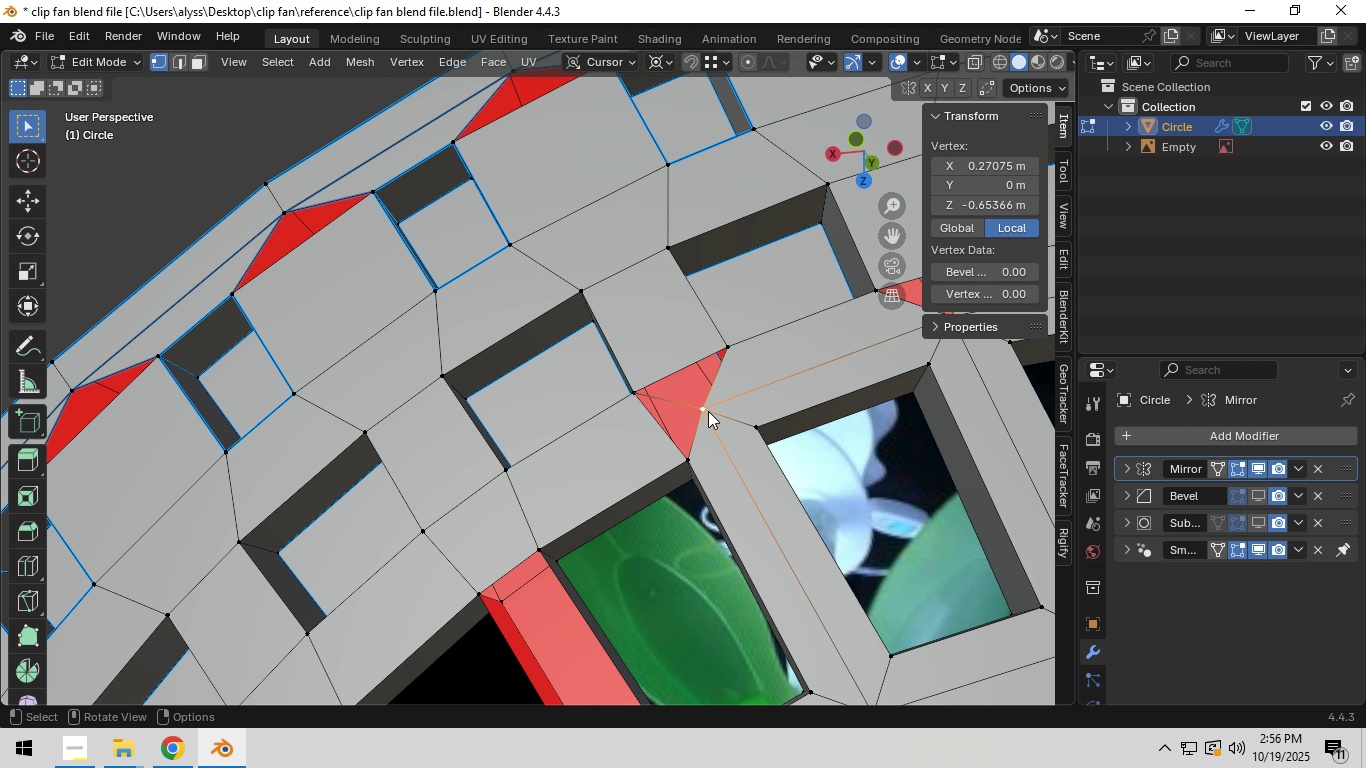 
key(X)
 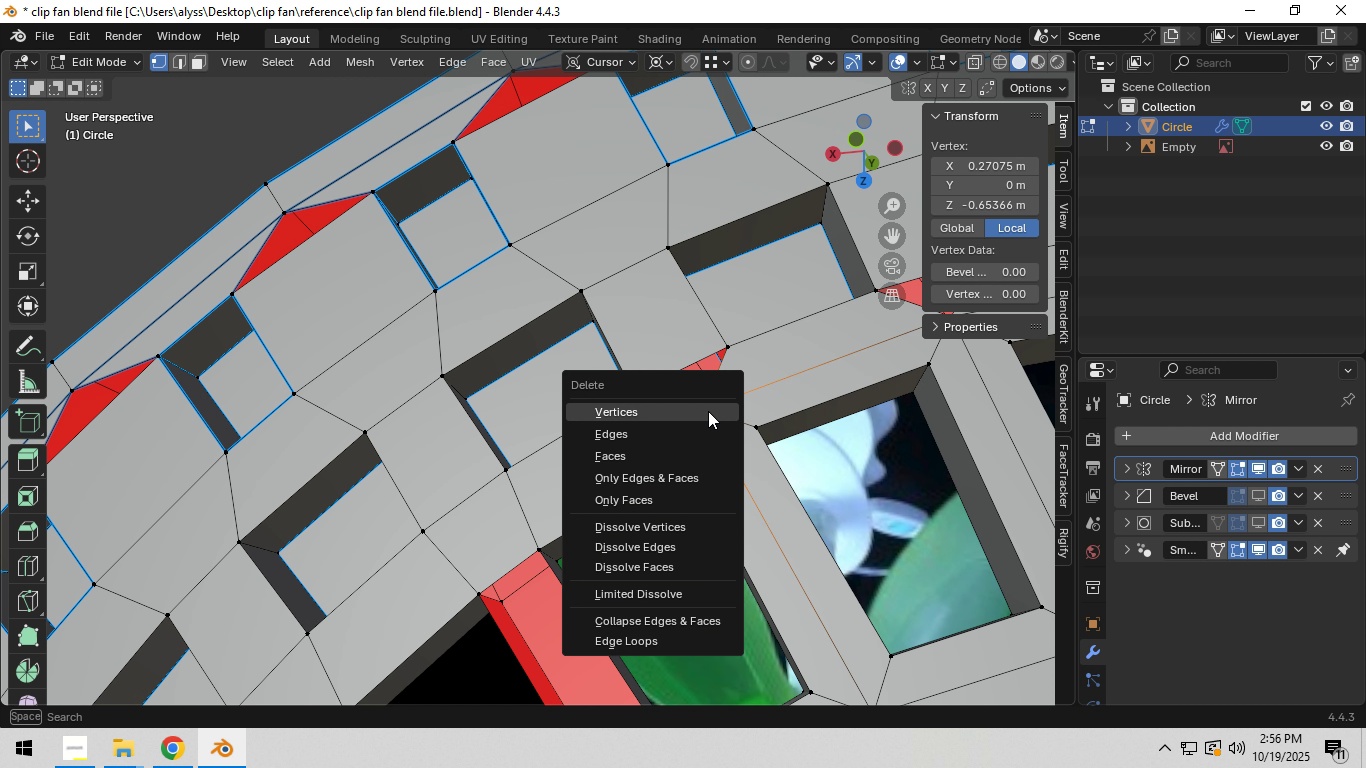 
left_click([708, 411])
 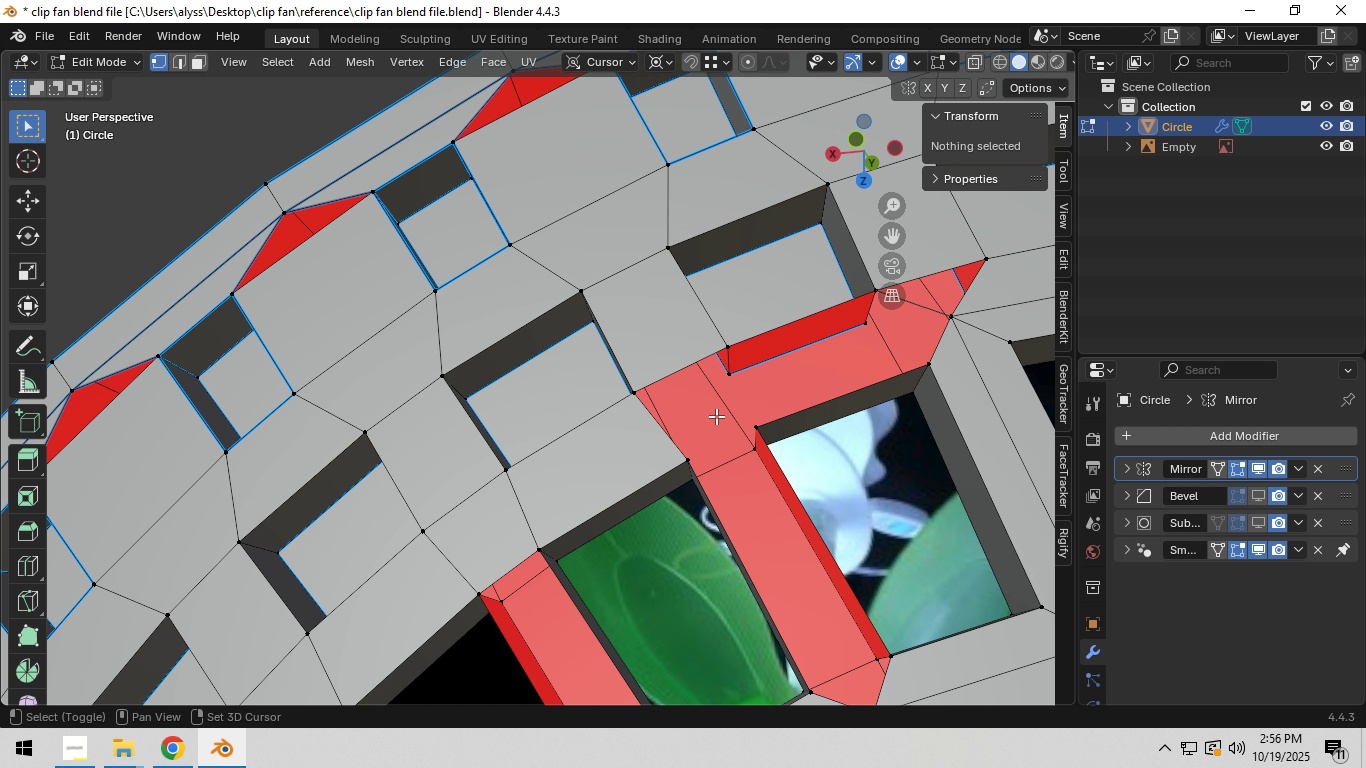 
hold_key(key=ShiftLeft, duration=0.42)
 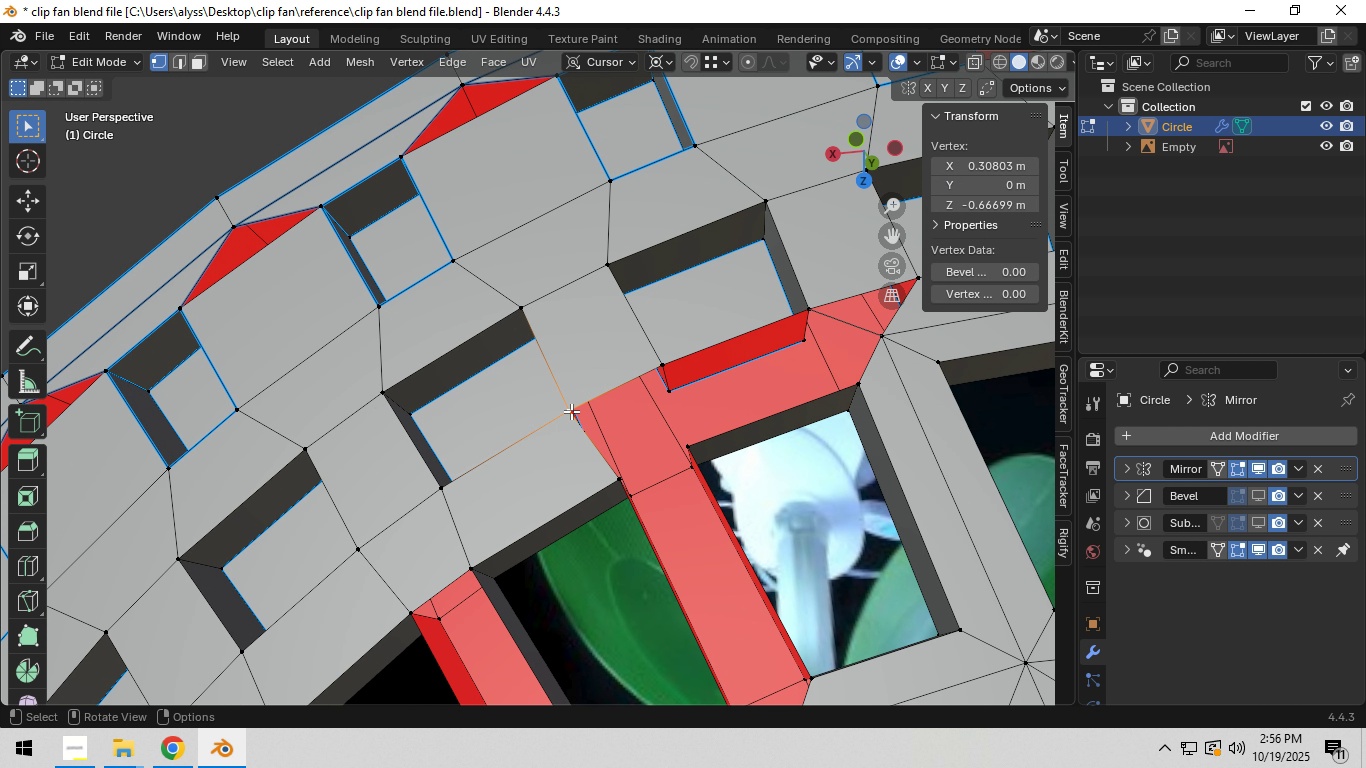 
left_click([570, 411])
 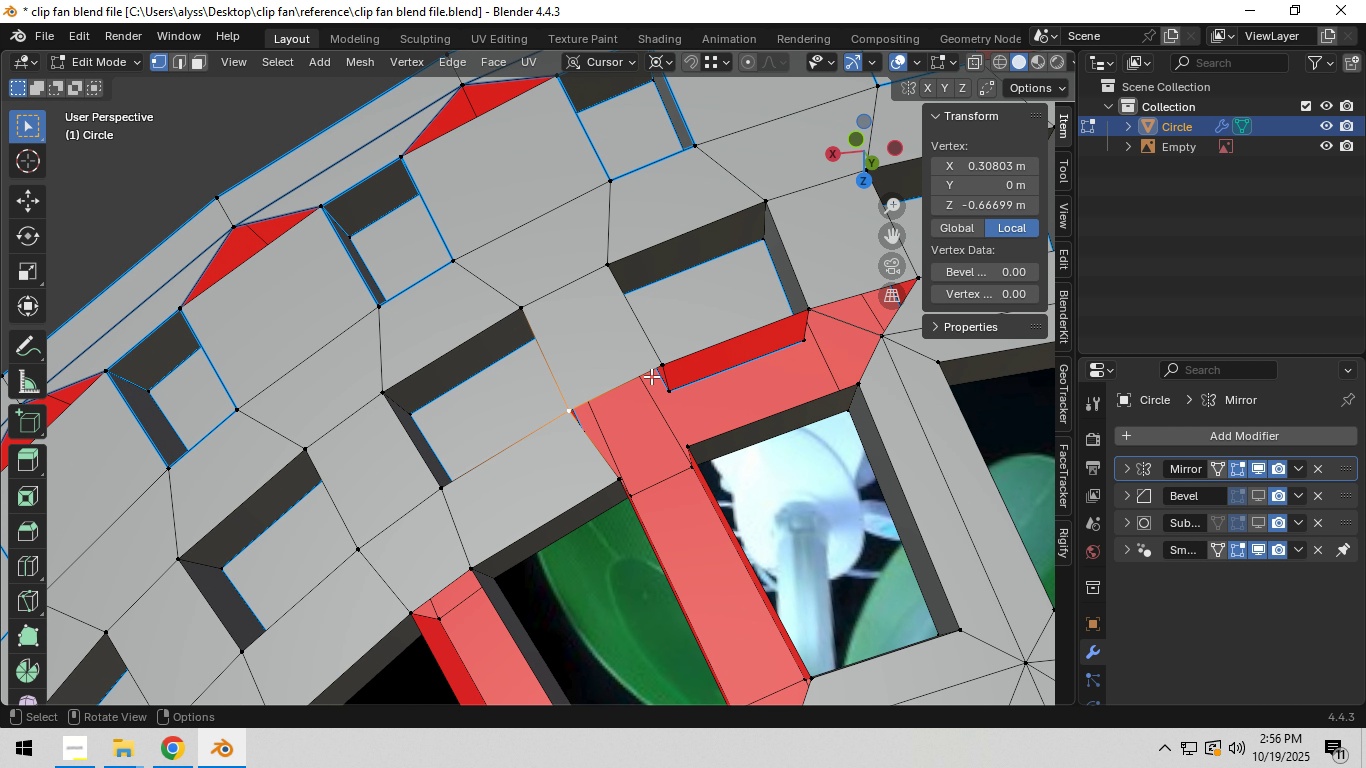 
hold_key(key=ShiftLeft, duration=1.5)
left_click([657, 369])
 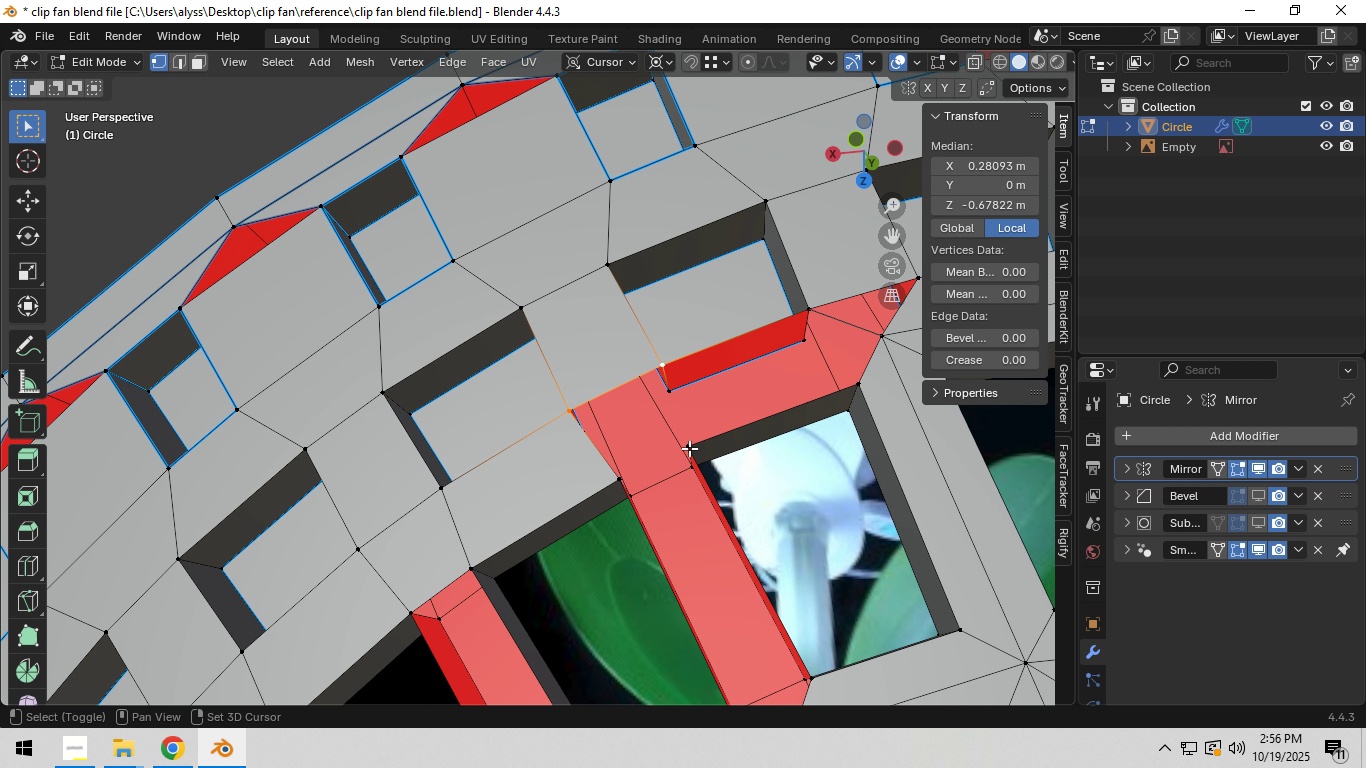 
left_click([690, 446])
 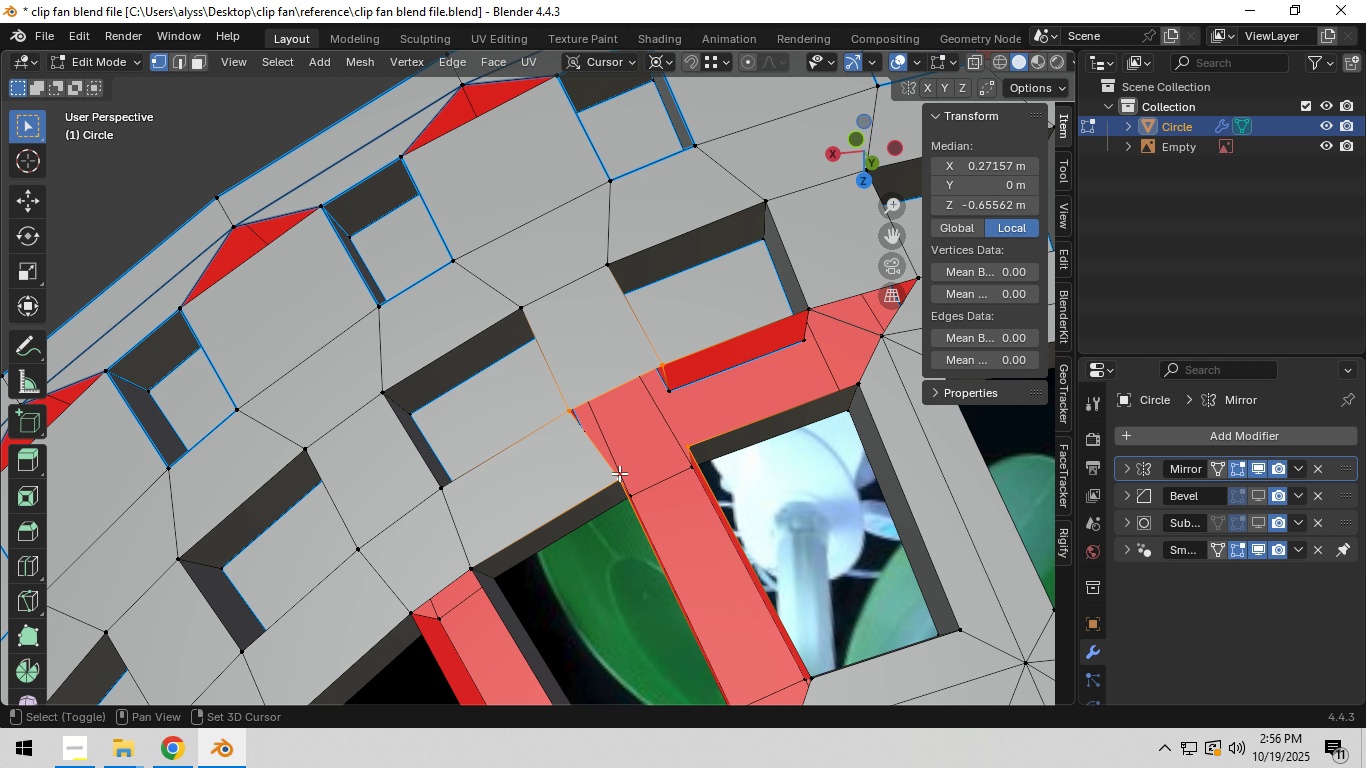 
double_click([619, 473])
 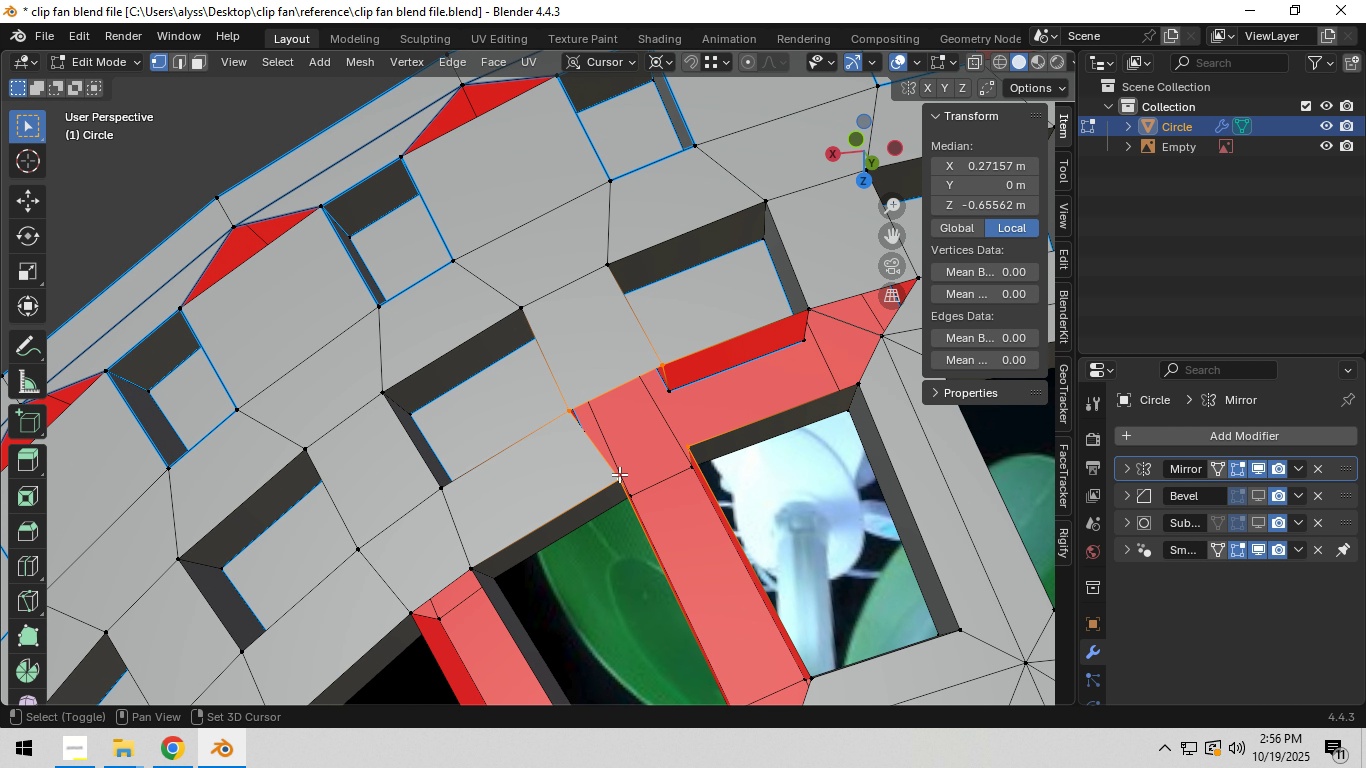 
key(Shift+ShiftLeft)
 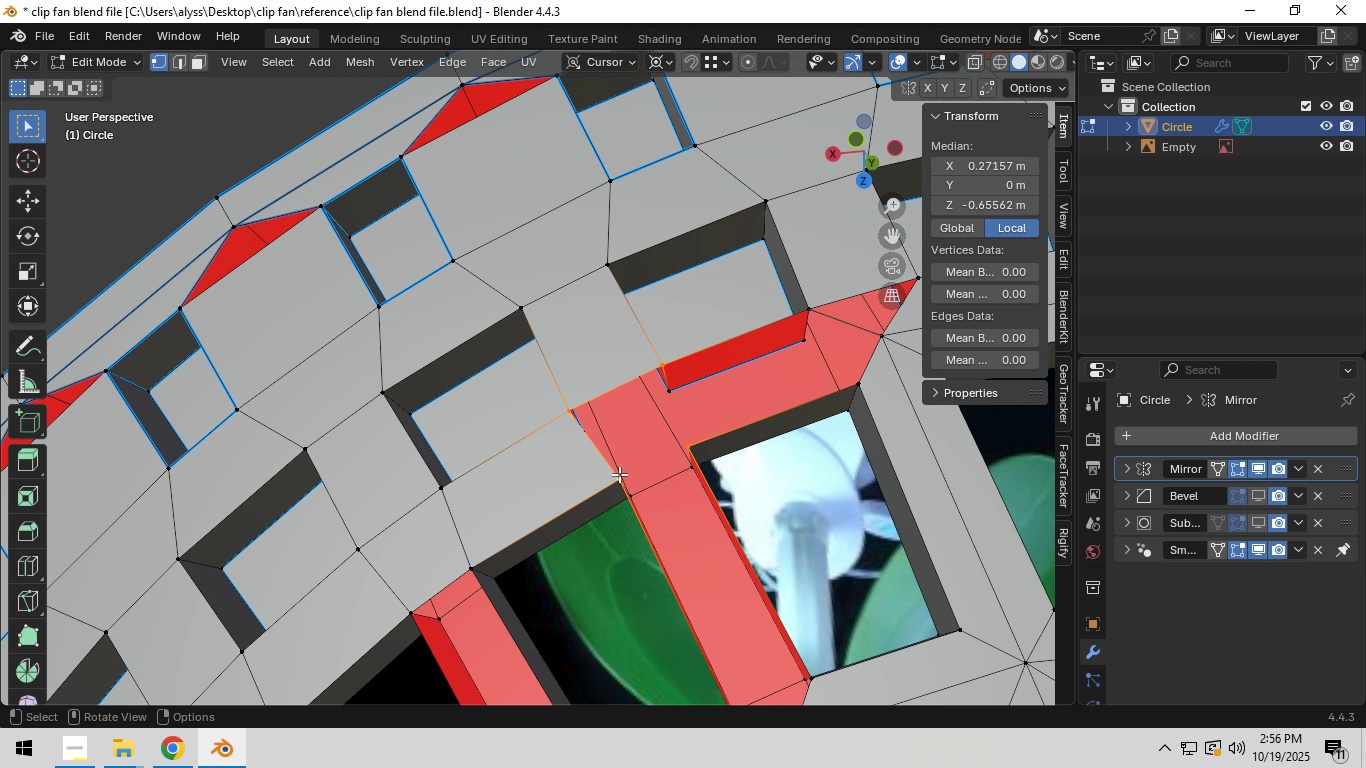 
key(Shift+ShiftLeft)
 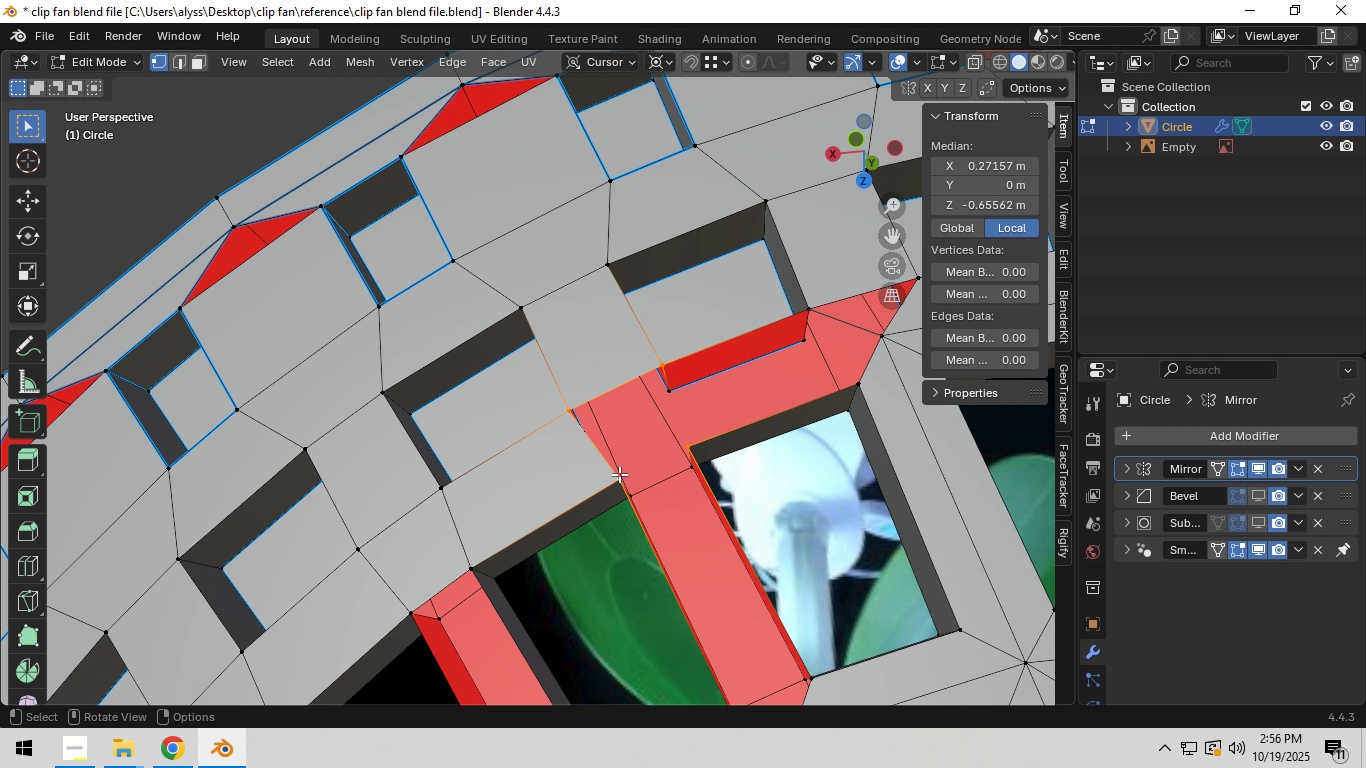 
key(Shift+ShiftLeft)
 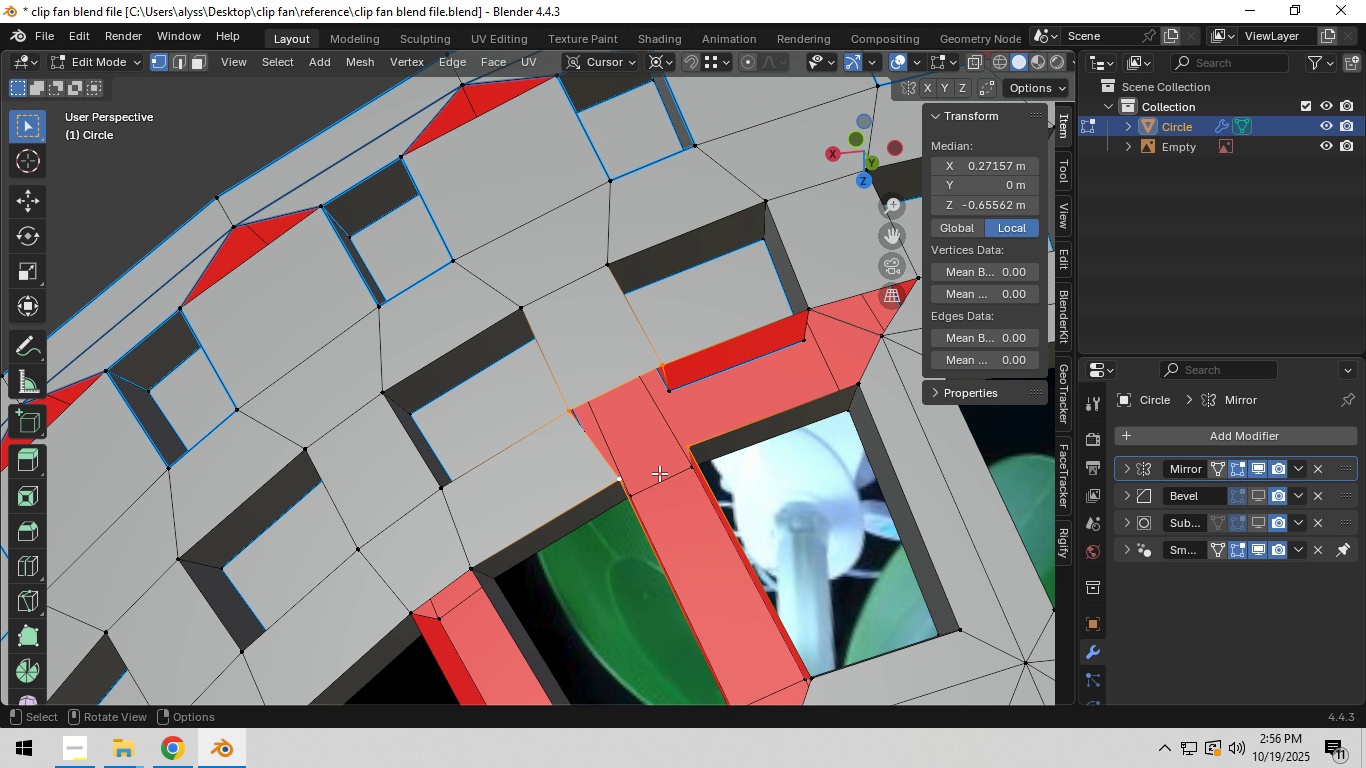 
key(F)
 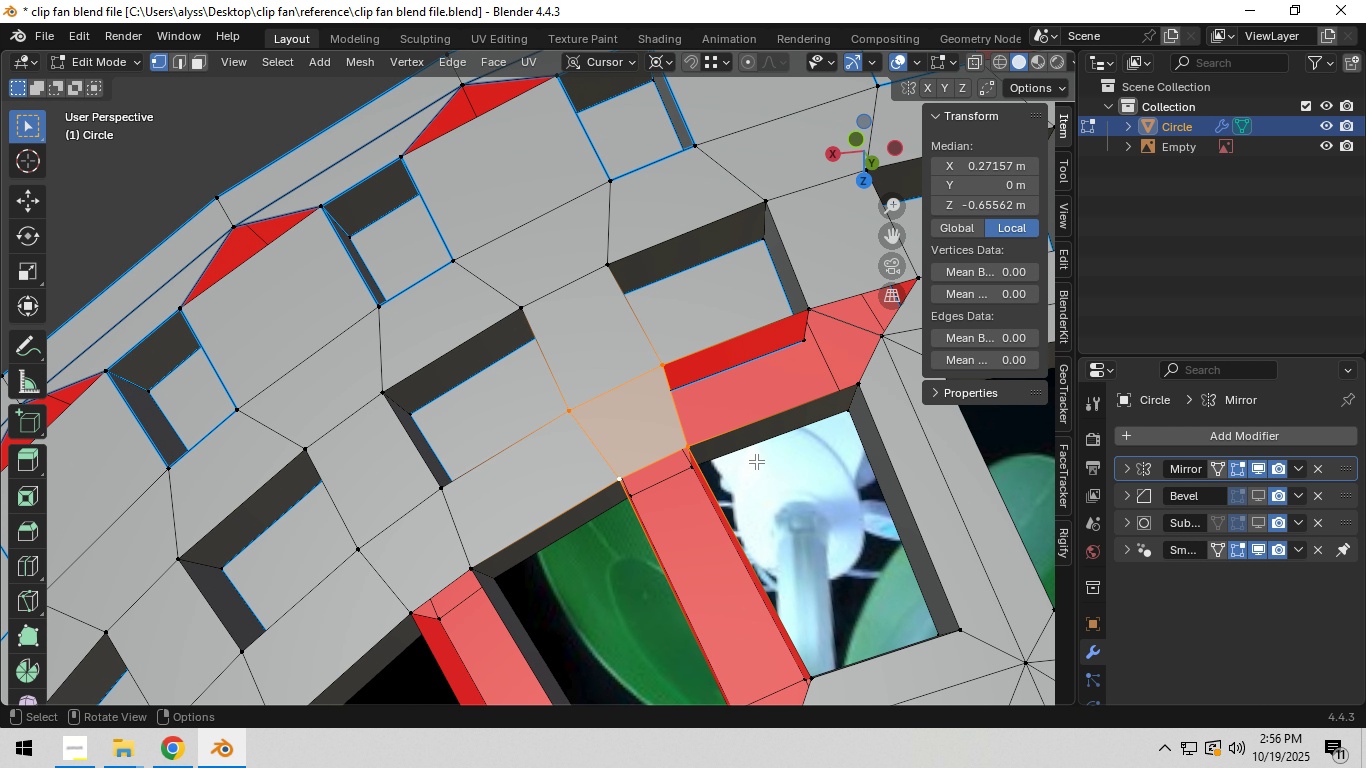 
hold_key(key=ShiftLeft, duration=0.54)
 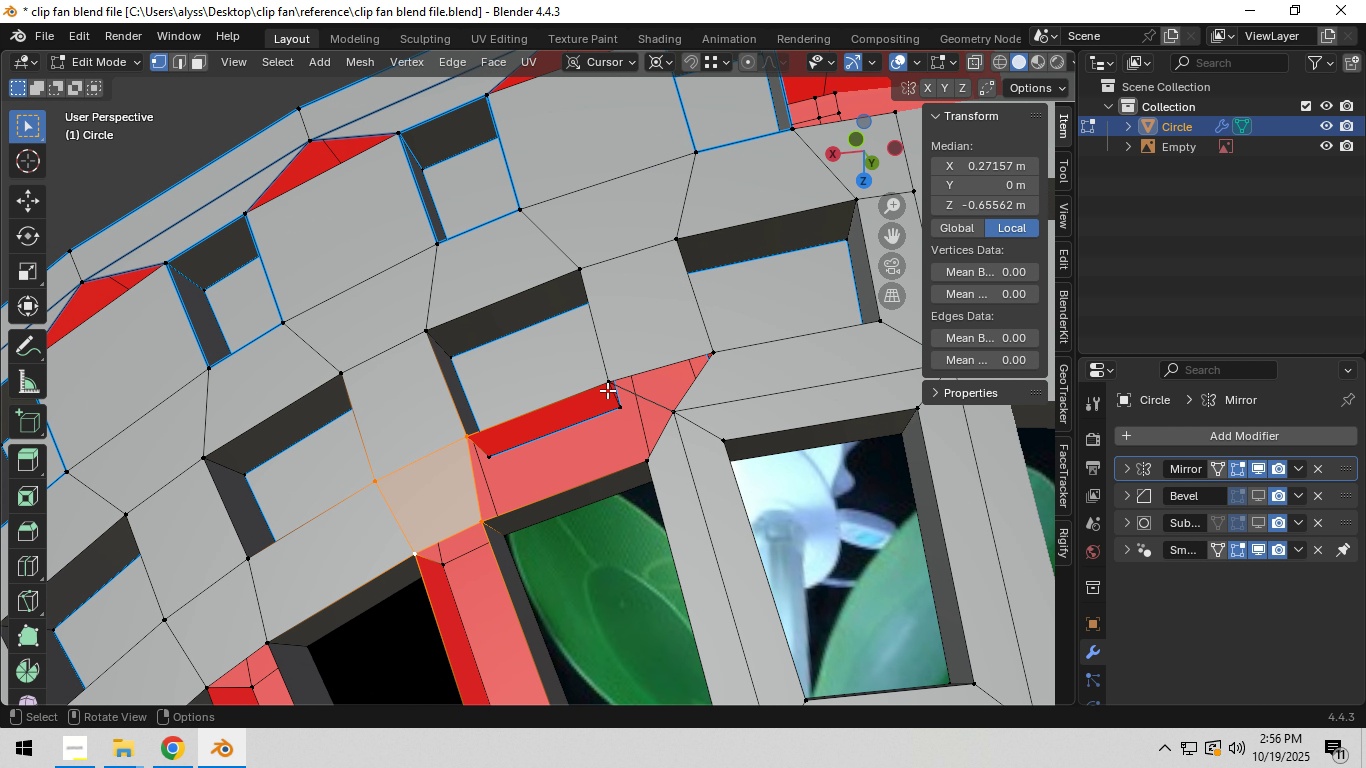 
left_click([607, 390])
 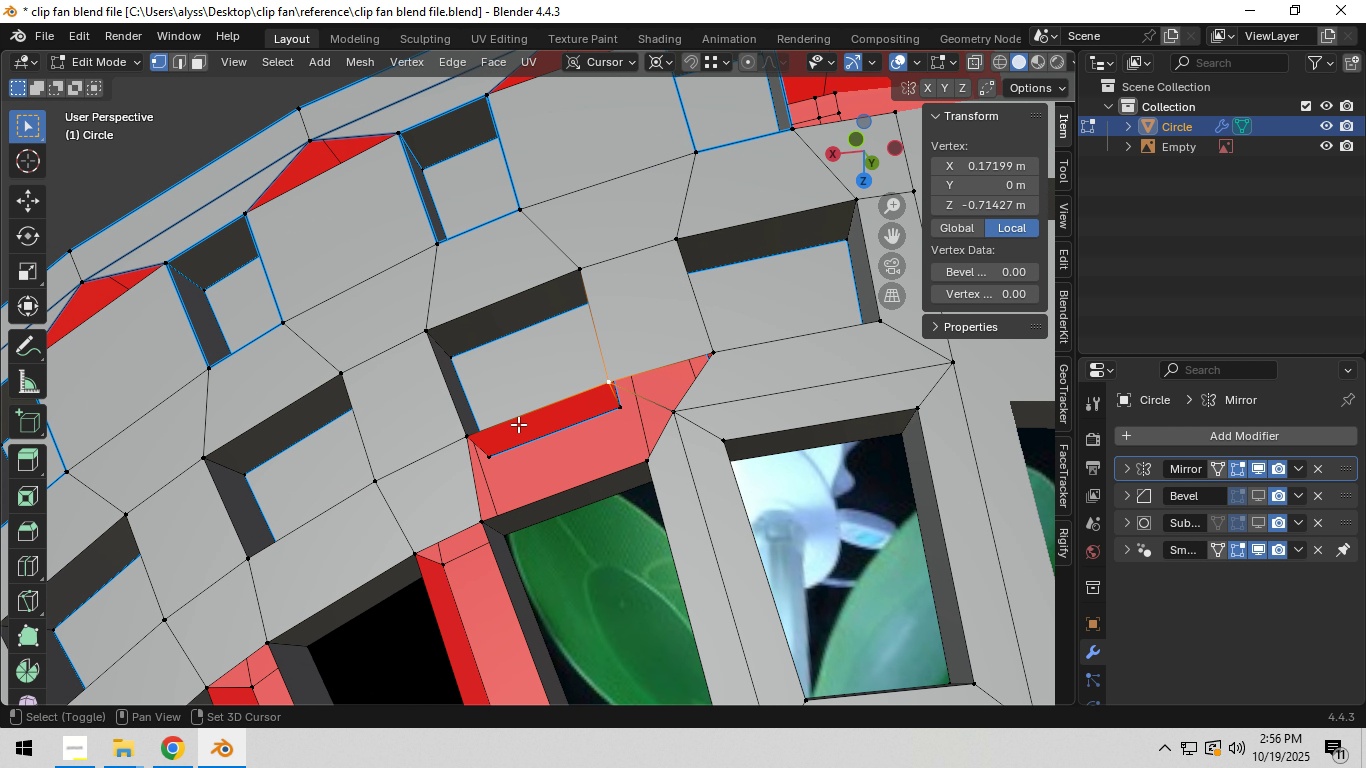 
hold_key(key=ShiftLeft, duration=1.5)
double_click([479, 515])
 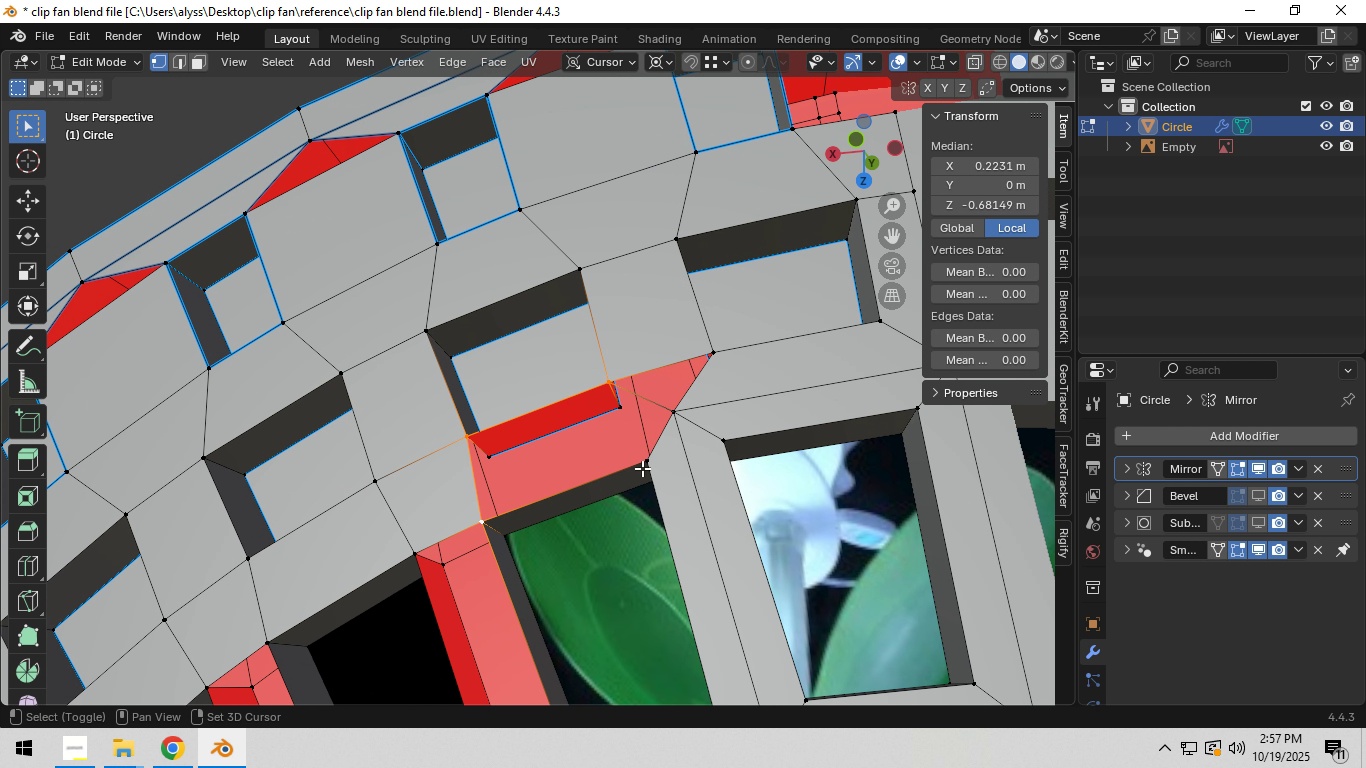 
key(Shift+ShiftLeft)
 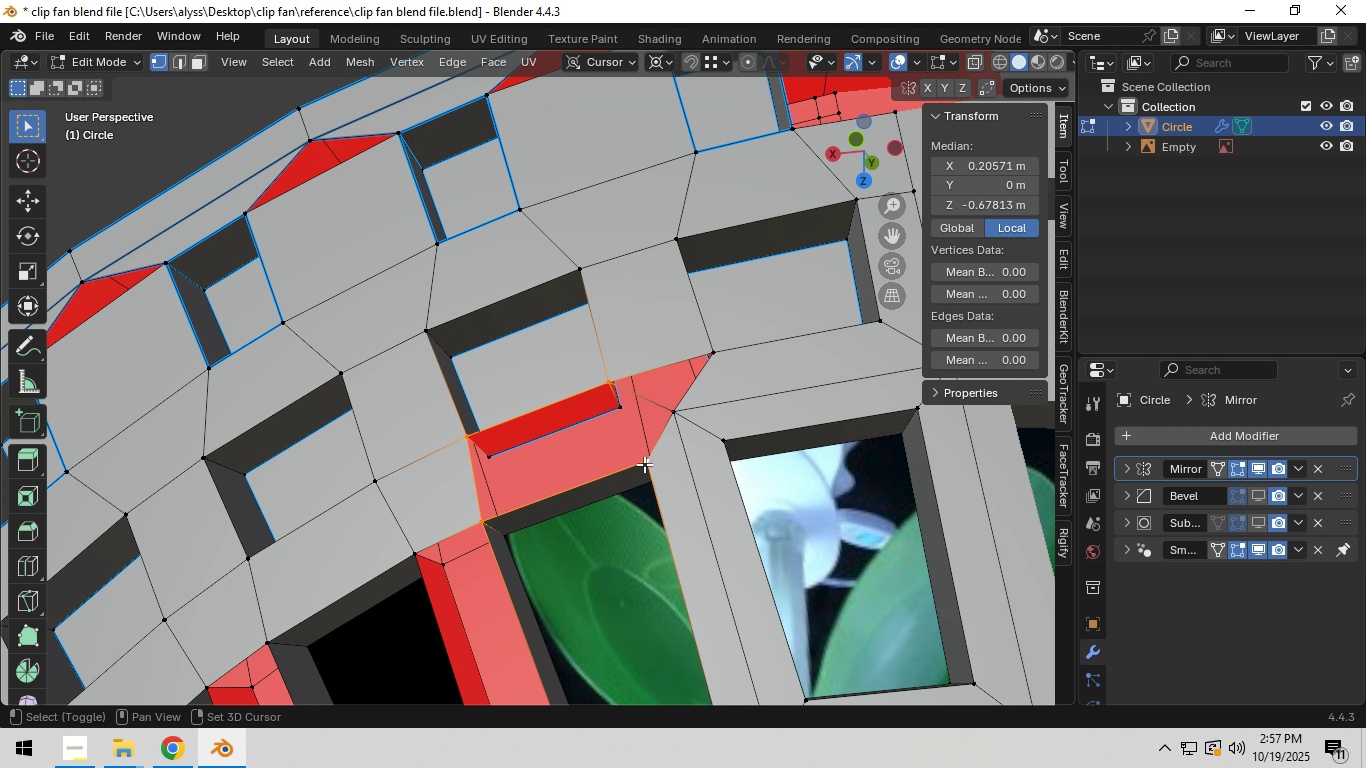 
key(Shift+ShiftLeft)
 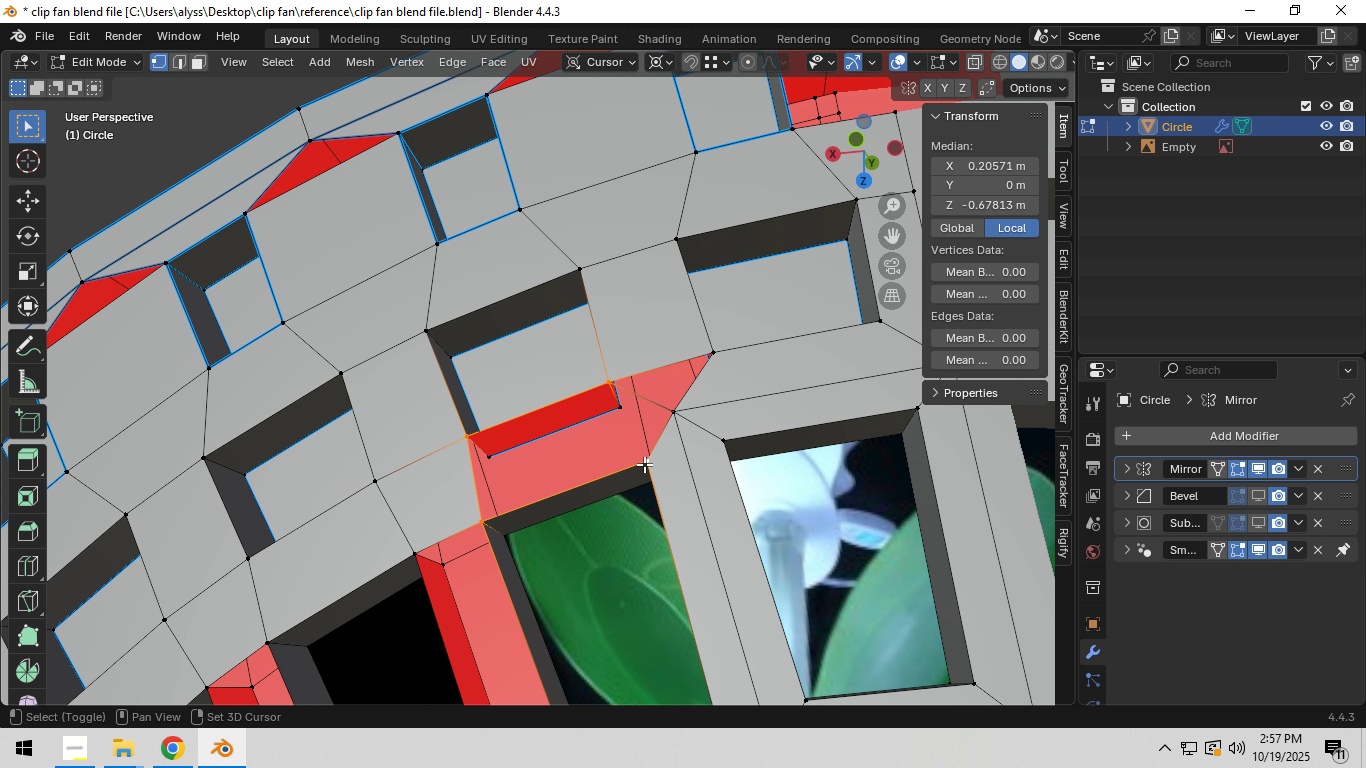 
key(Shift+ShiftLeft)
 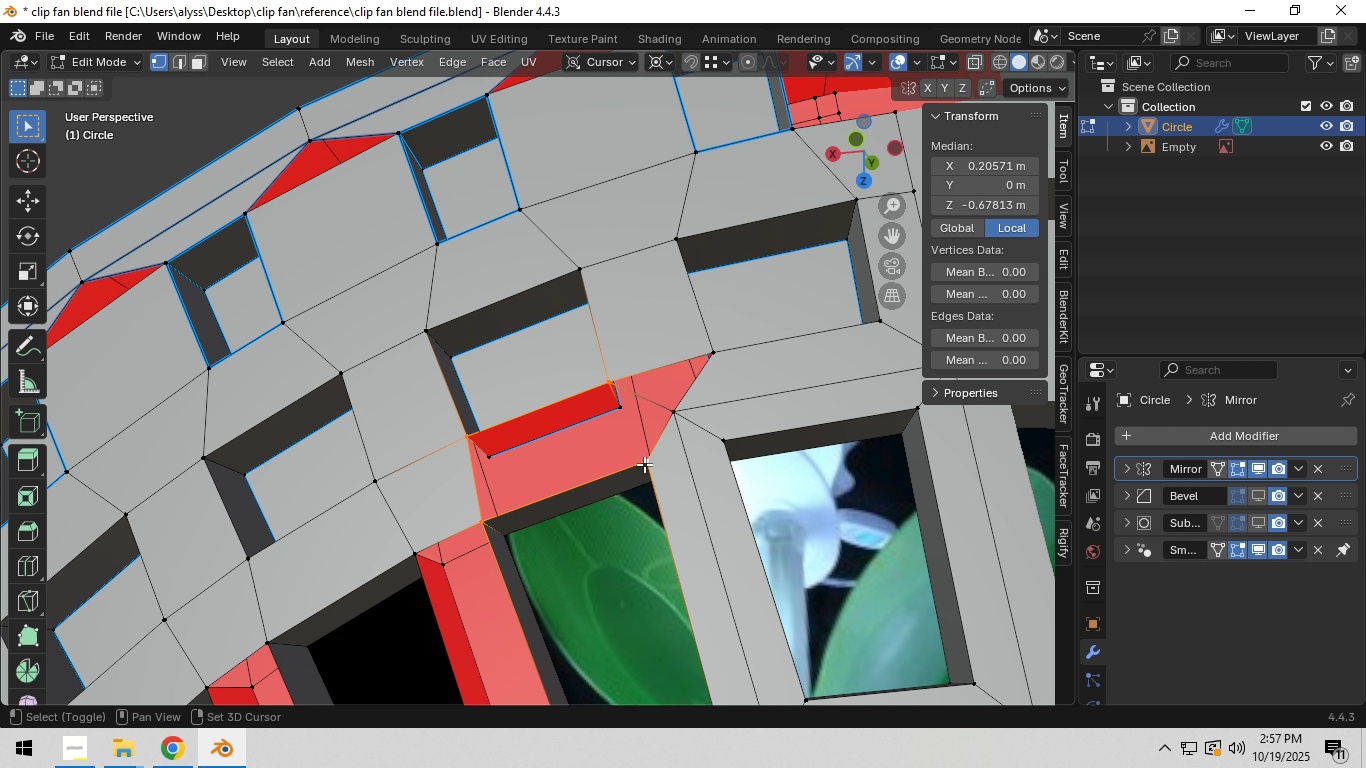 
key(Shift+ShiftLeft)
 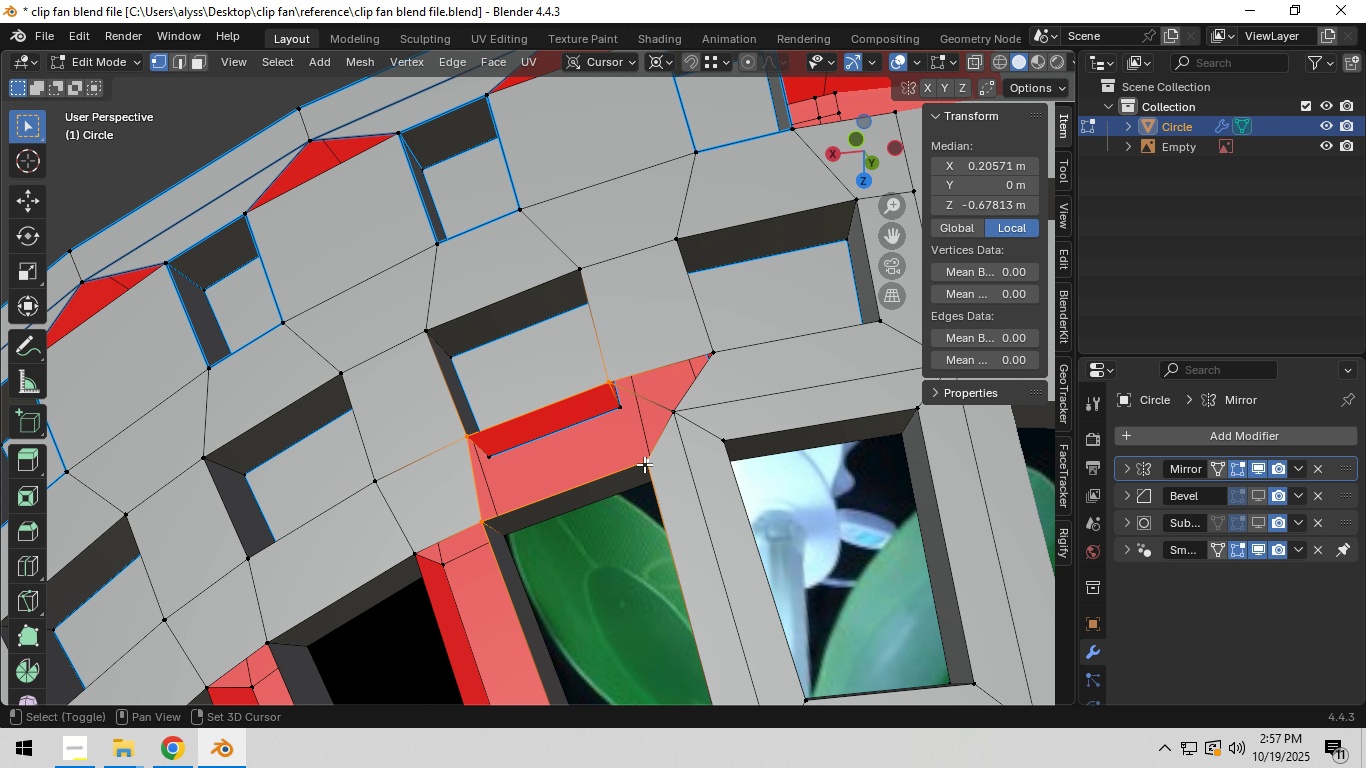 
left_click([644, 464])
 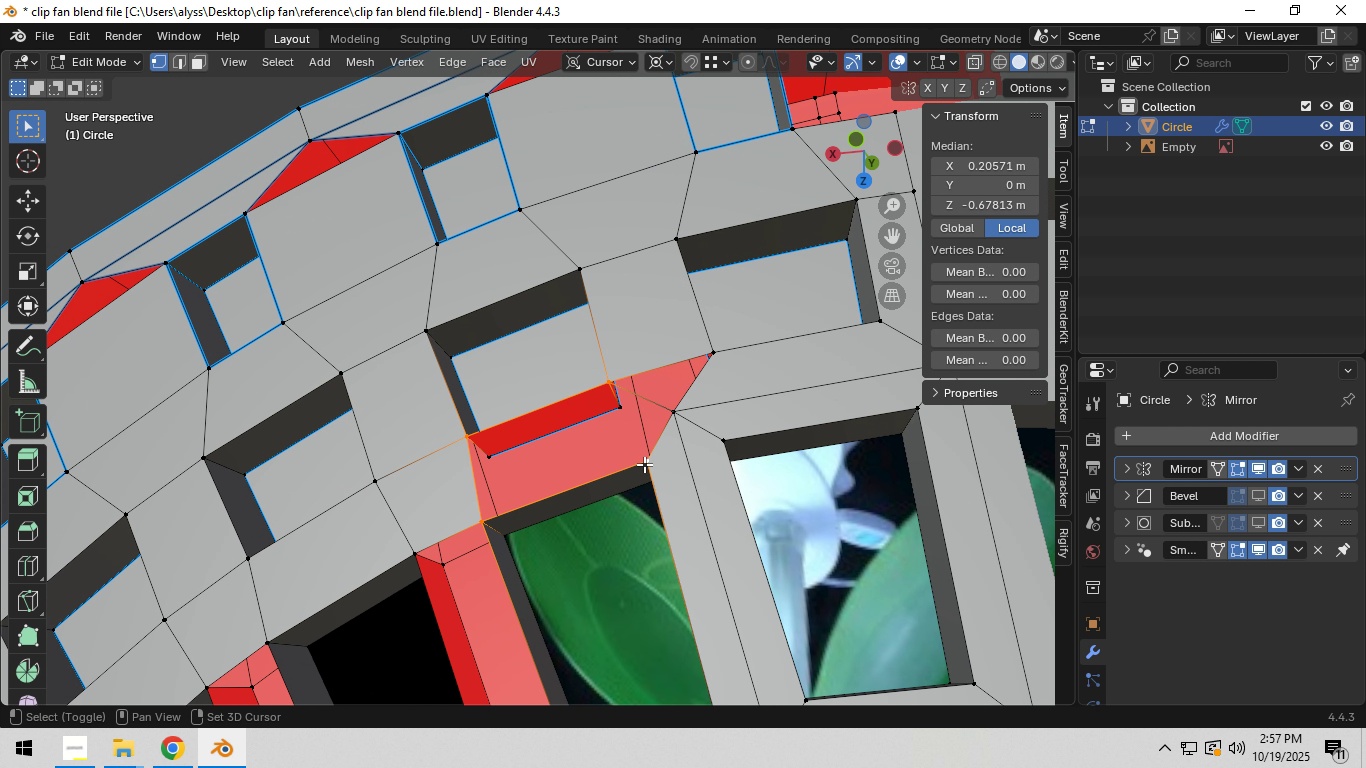 
key(Shift+ShiftLeft)
 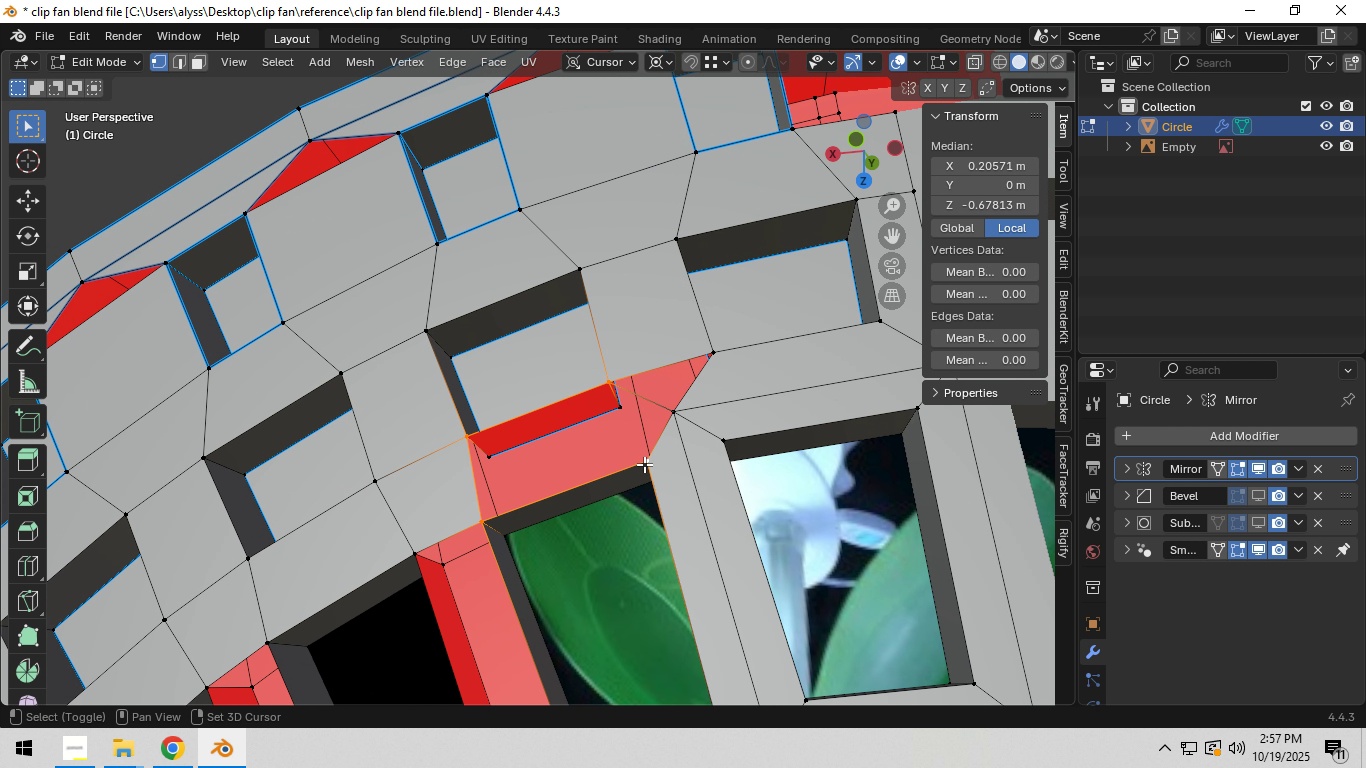 
key(Shift+ShiftLeft)
 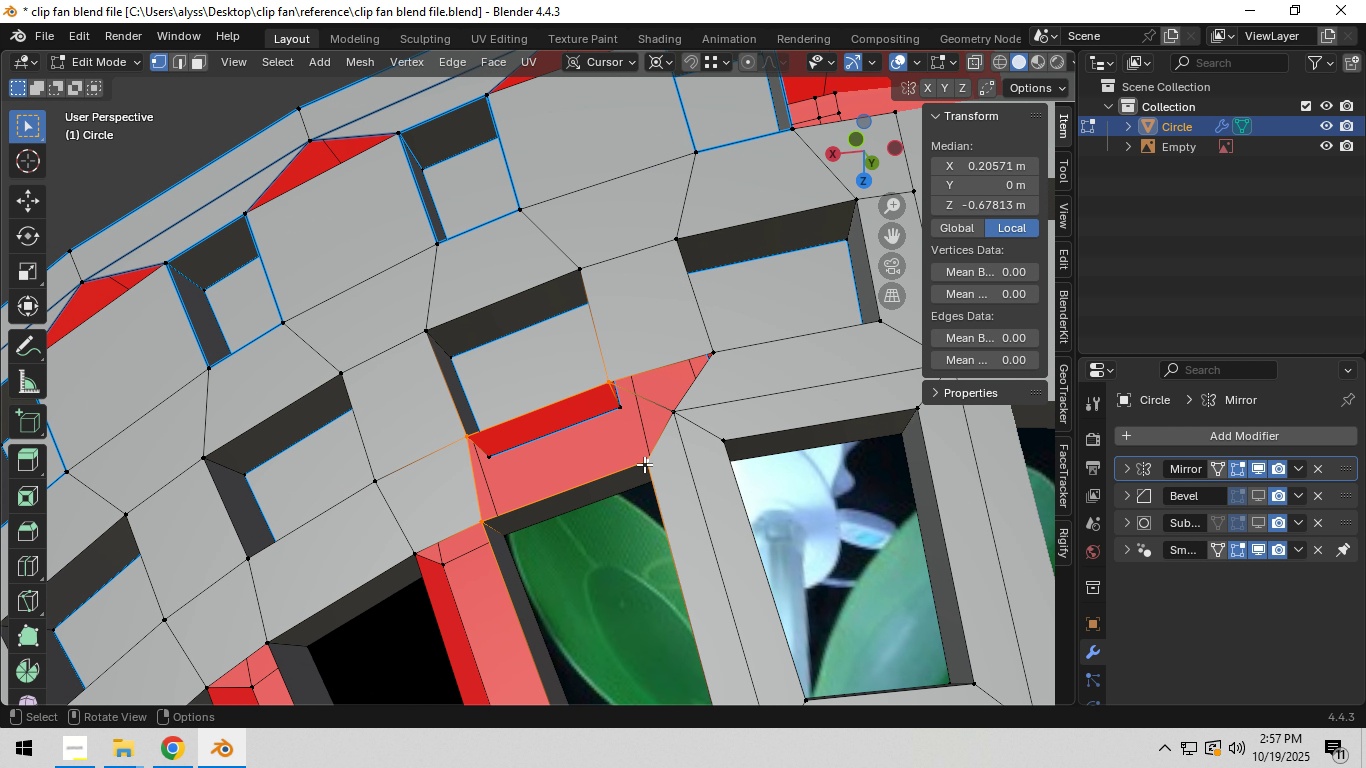 
key(Shift+ShiftLeft)
 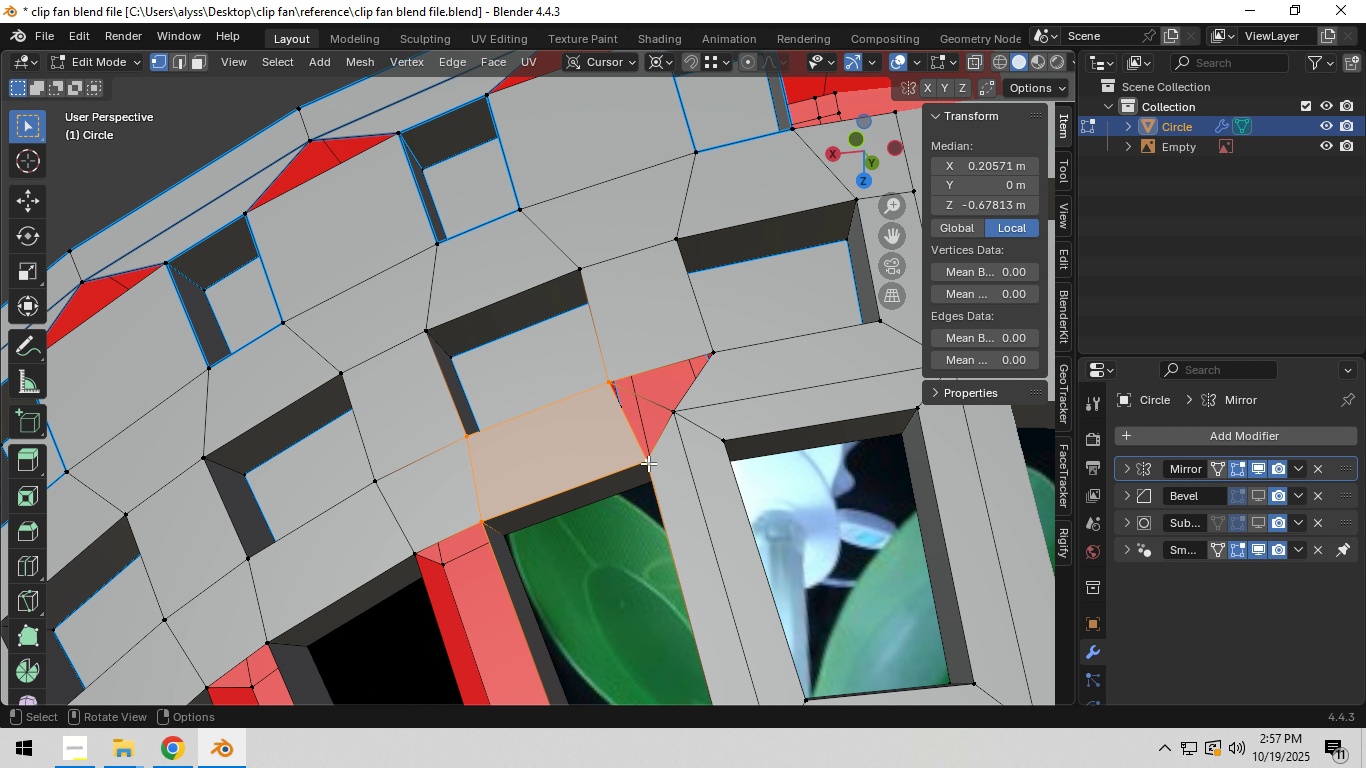 
key(F)
 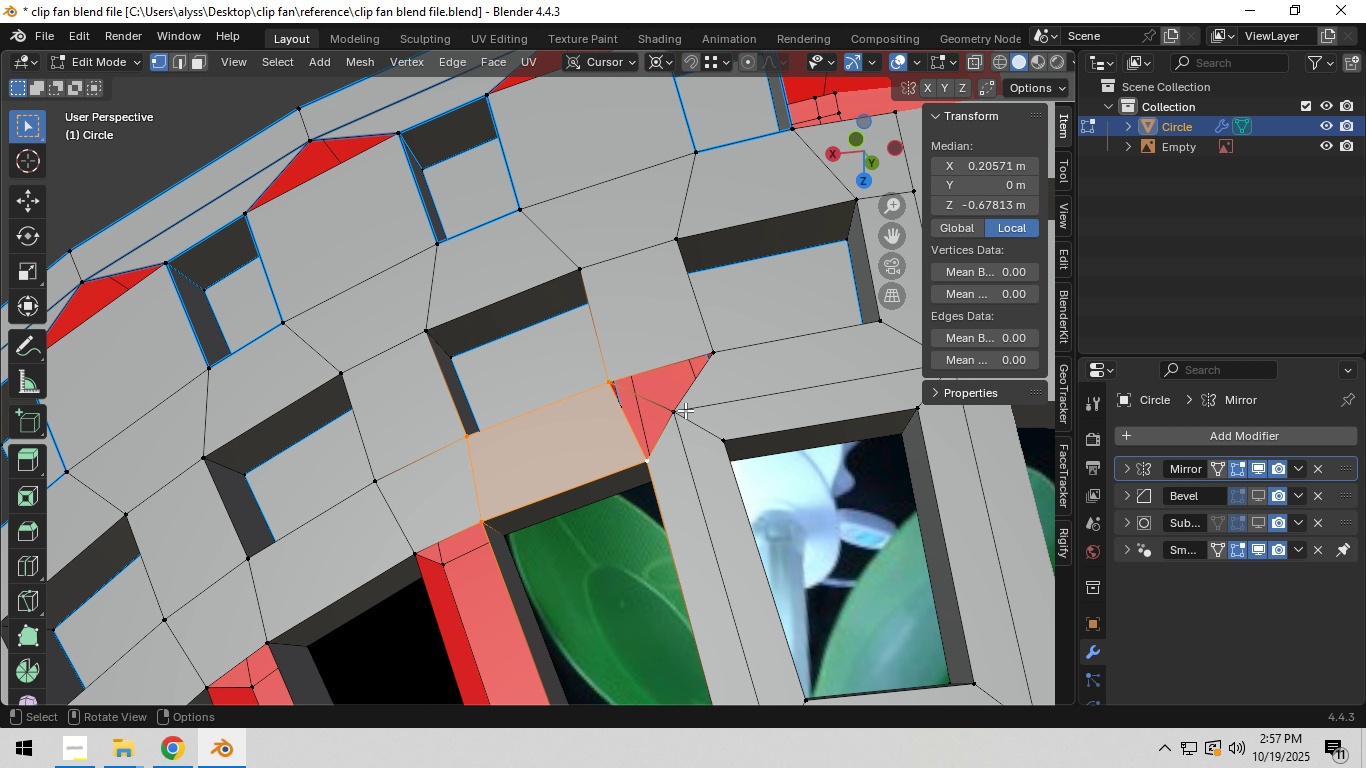 
left_click([685, 410])
 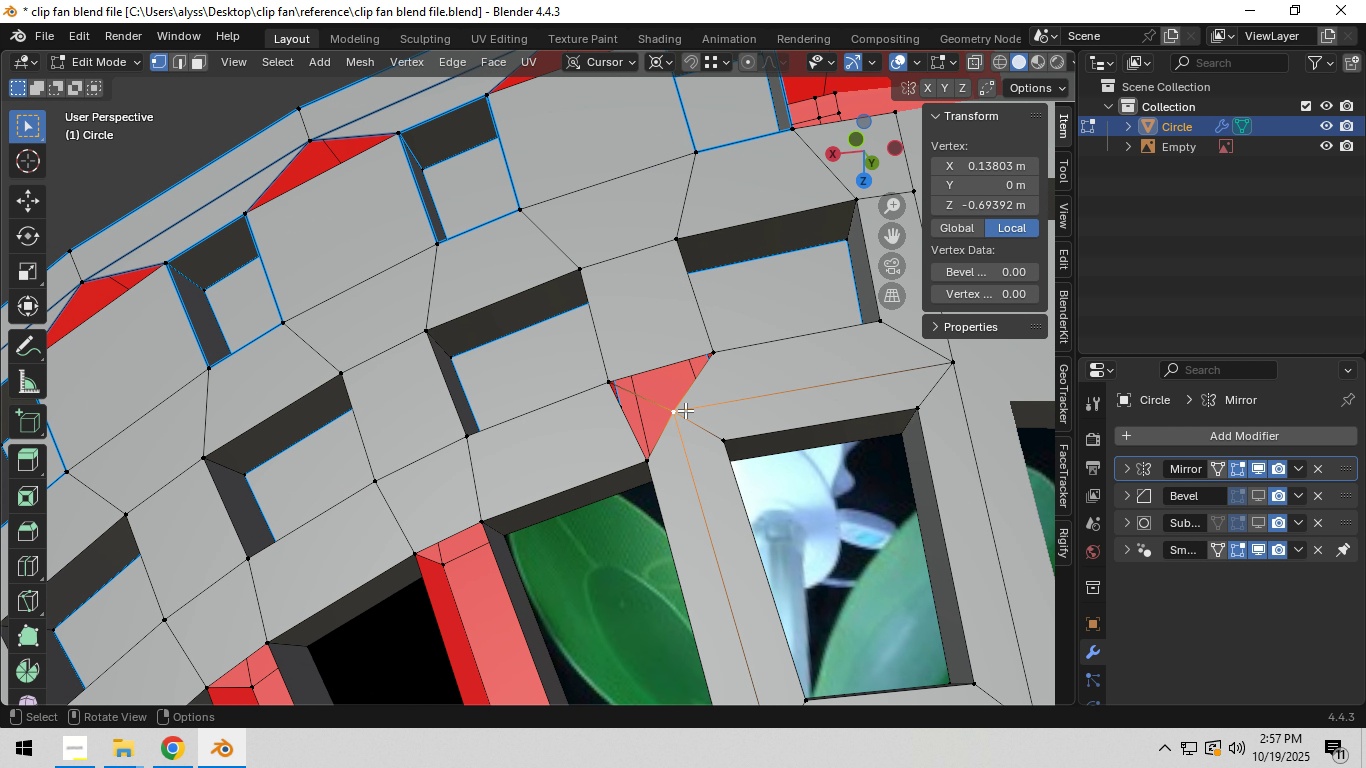 
key(X)
 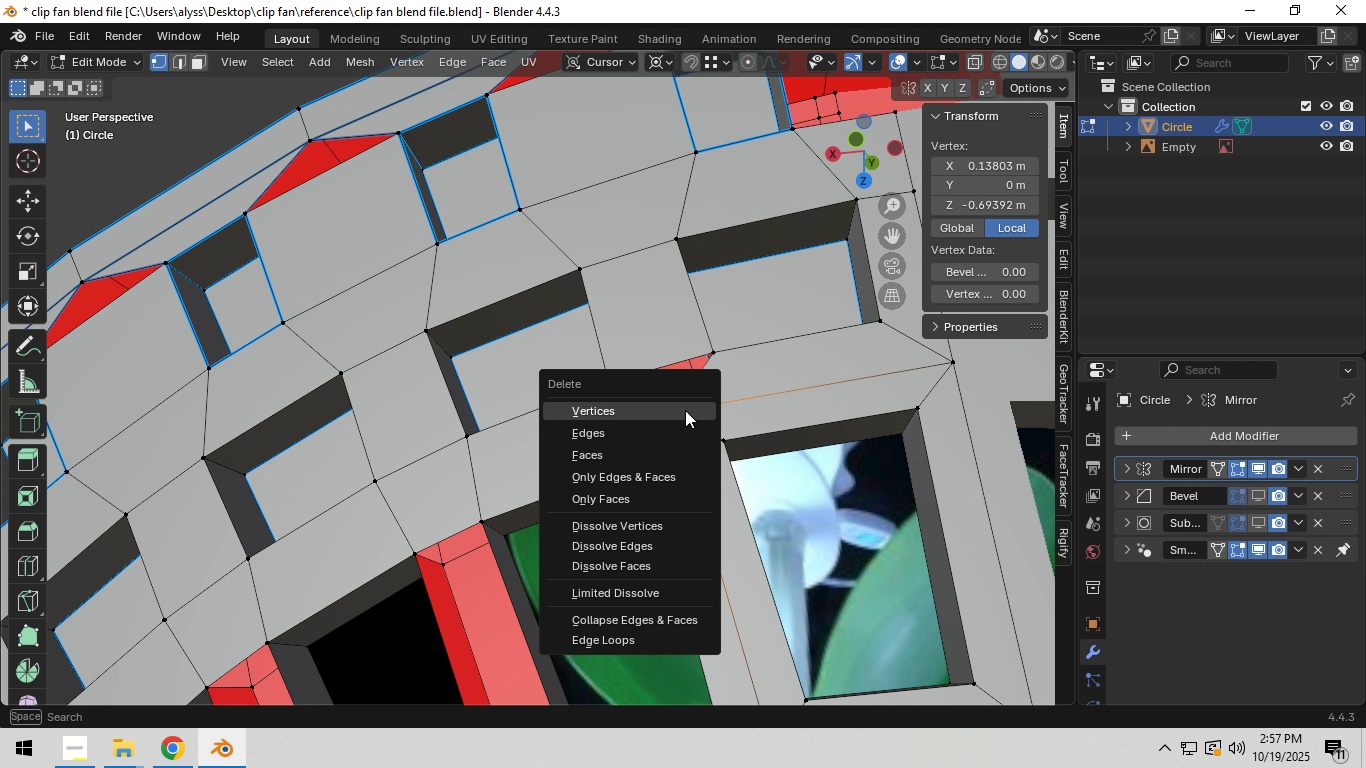 
left_click([685, 410])
 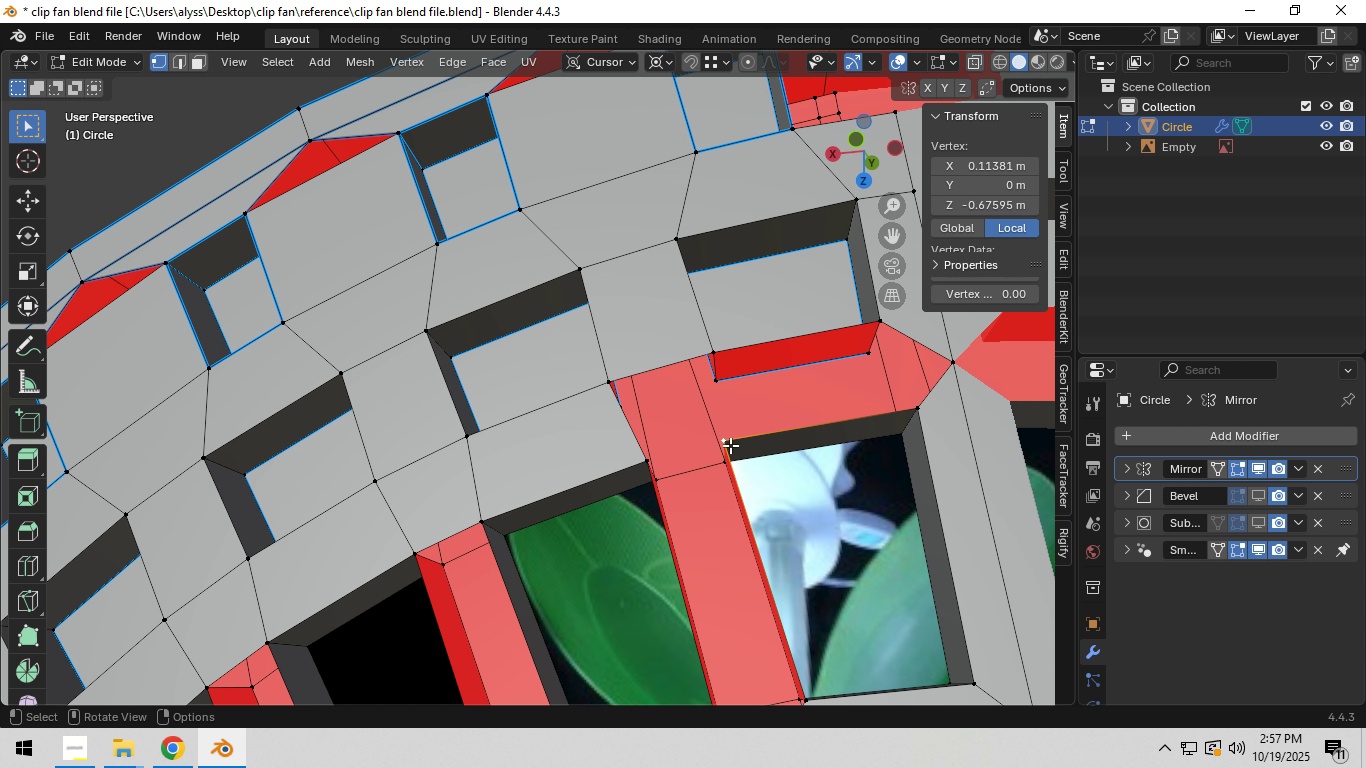 
hold_key(key=ShiftLeft, duration=1.52)
left_click([718, 356])
 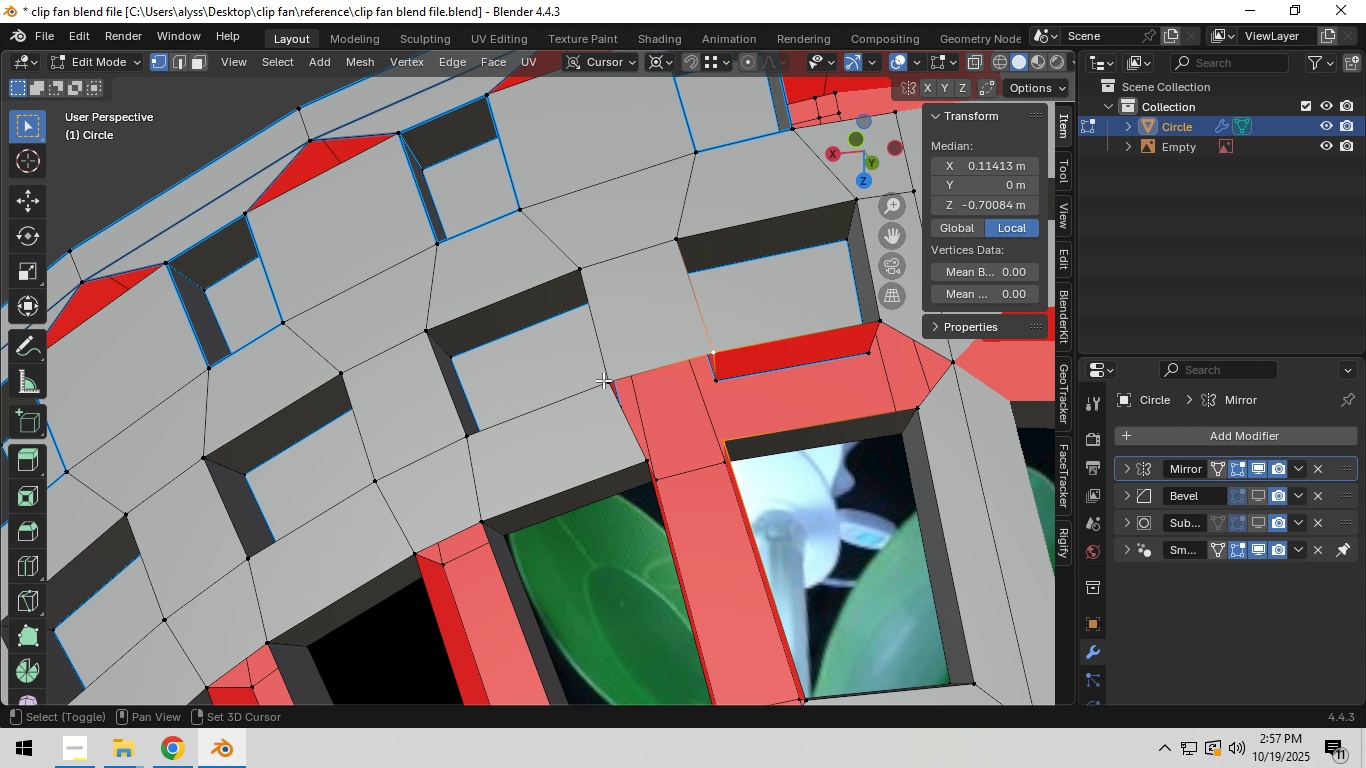 
double_click([603, 379])
 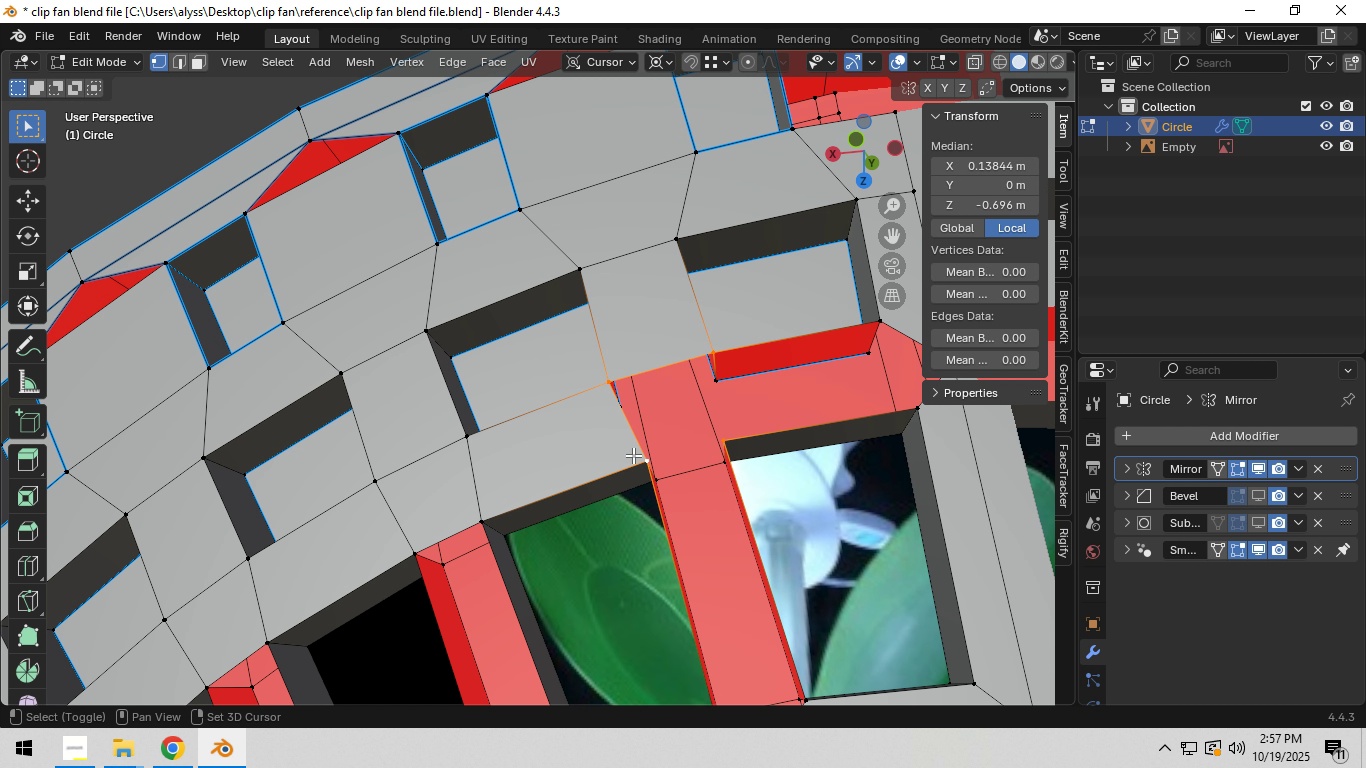 
left_click([633, 455])
 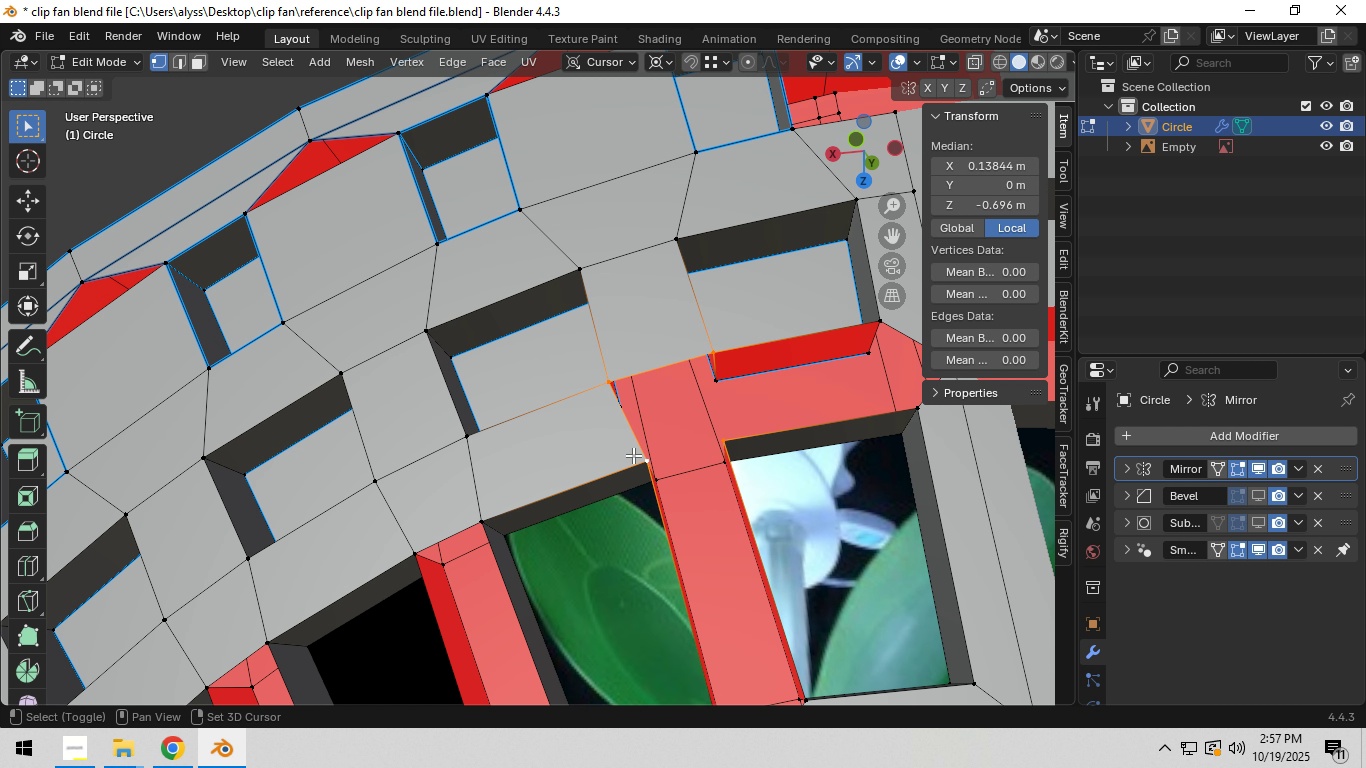 
key(Shift+ShiftLeft)
 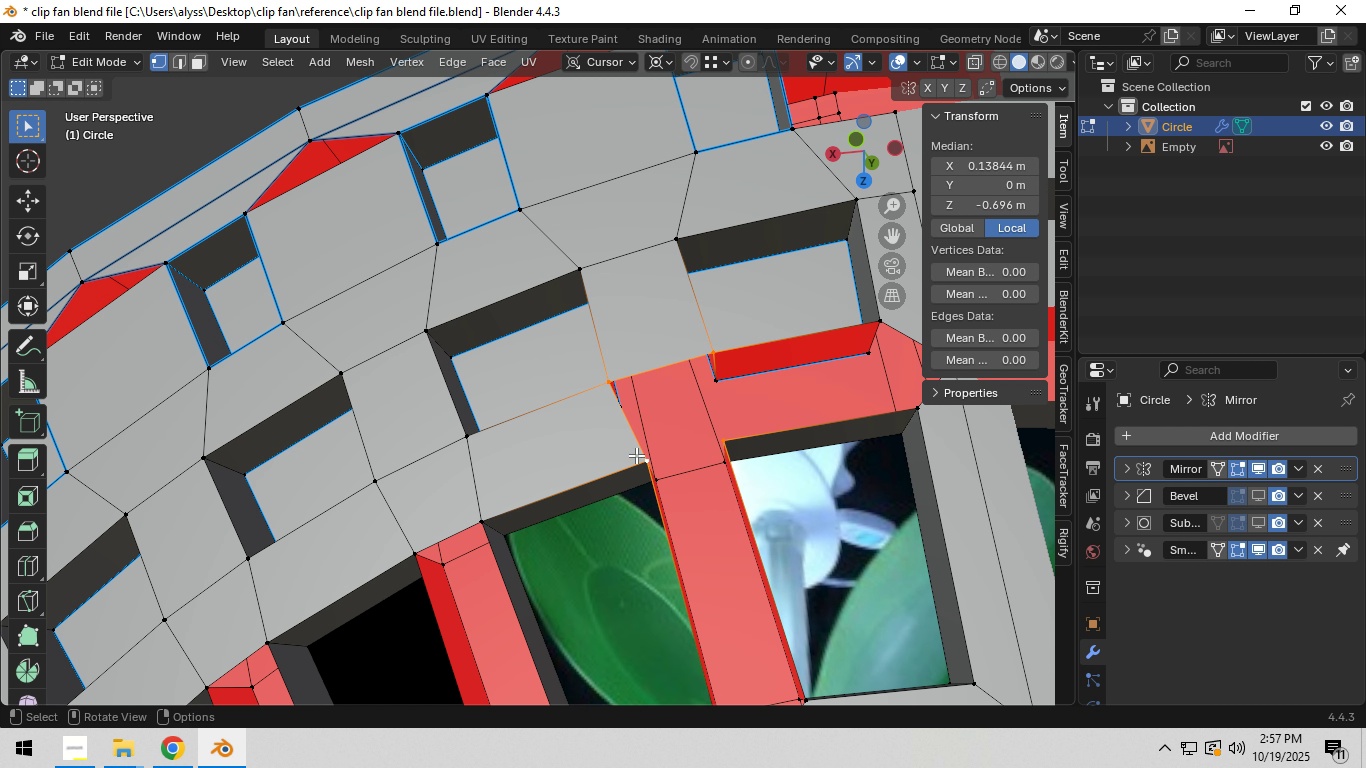 
key(Shift+ShiftLeft)
 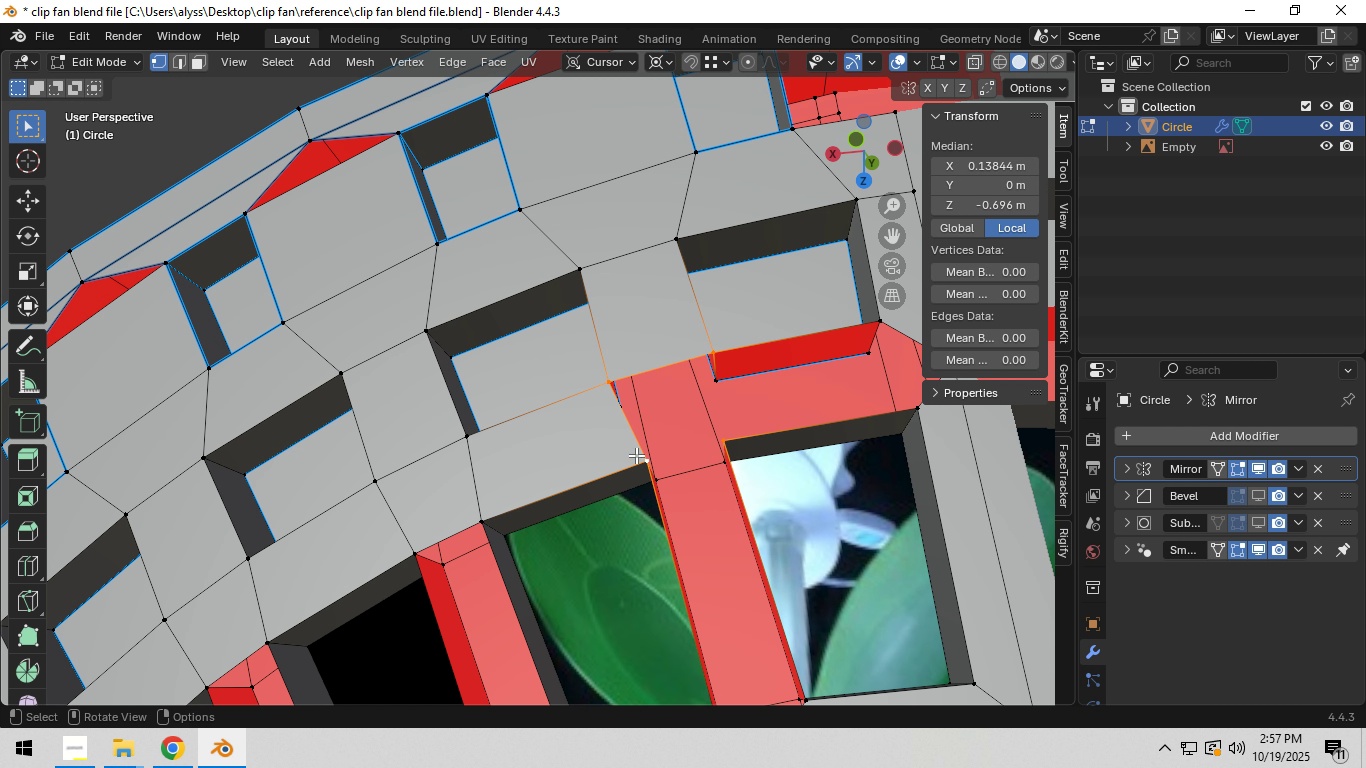 
key(Shift+ShiftLeft)
 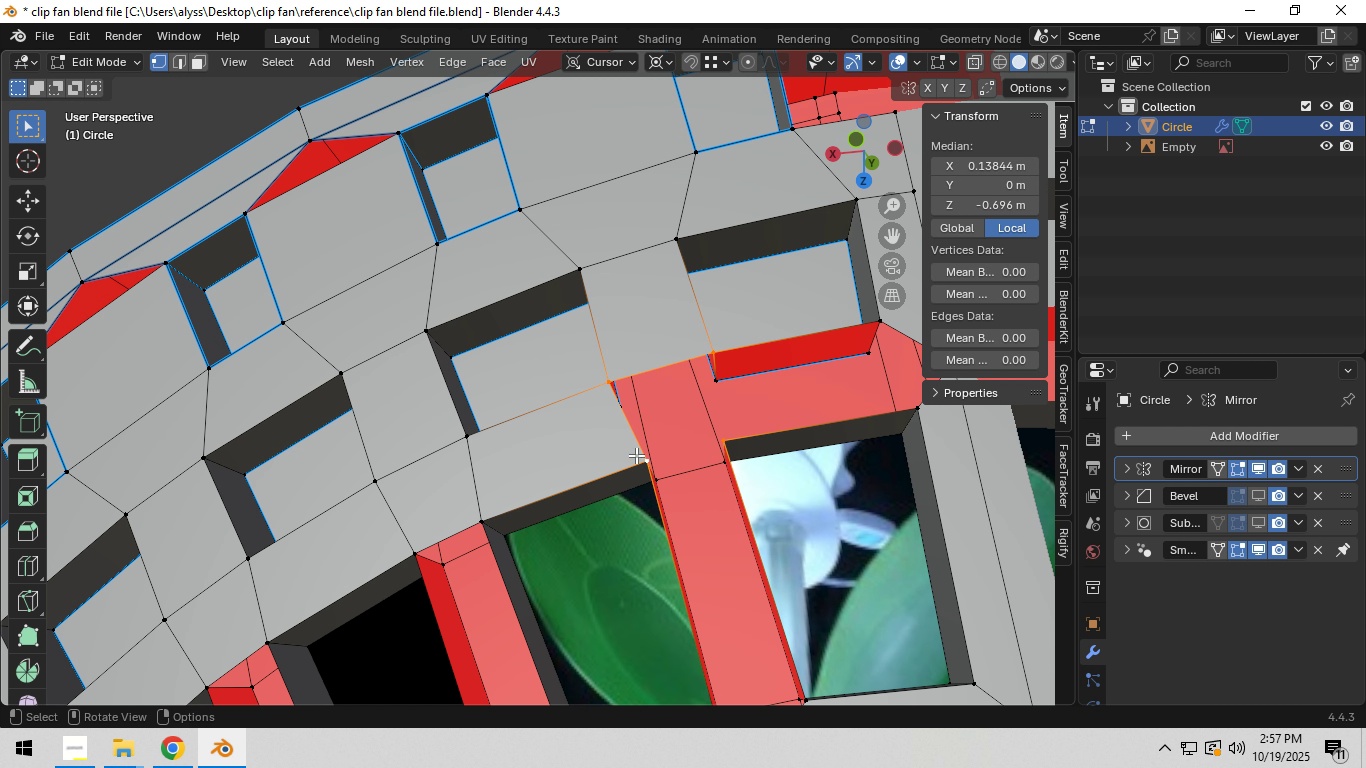 
key(Shift+ShiftLeft)
 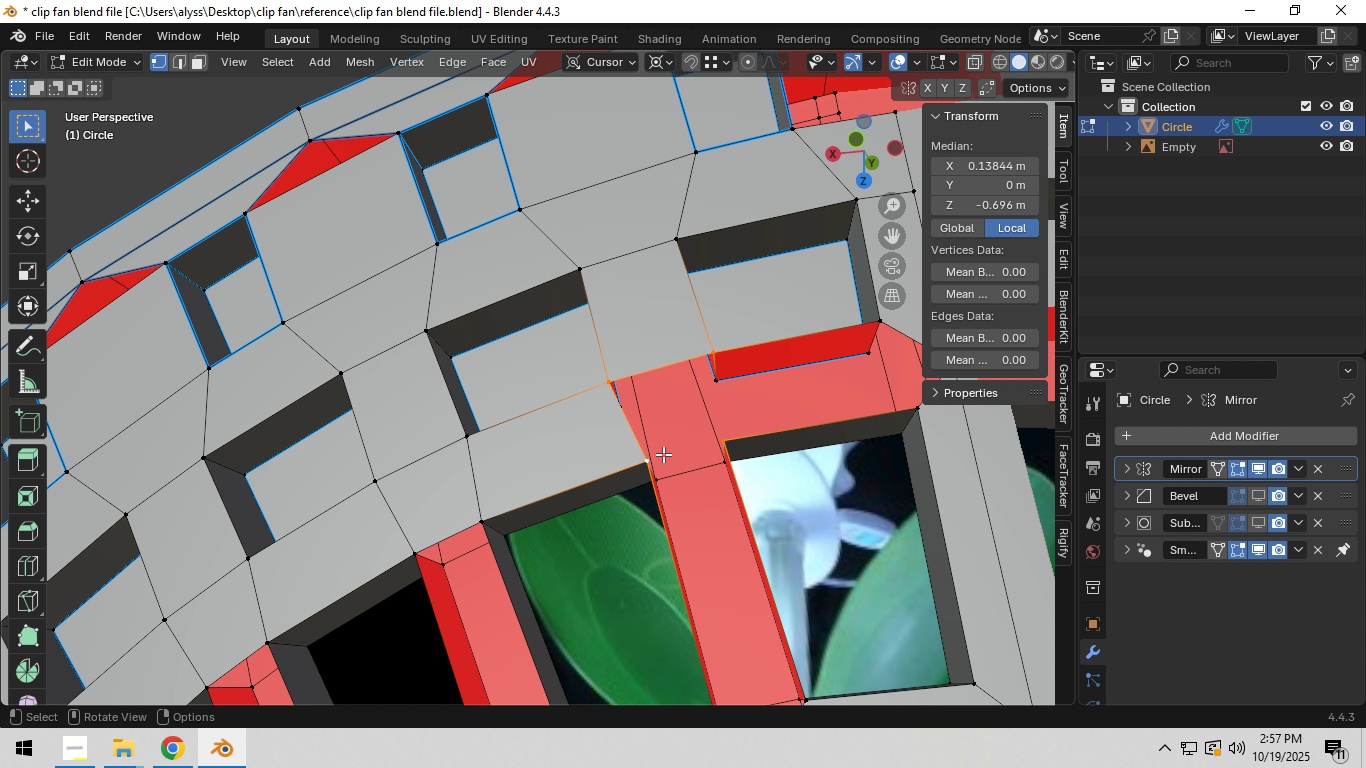 
key(F)
 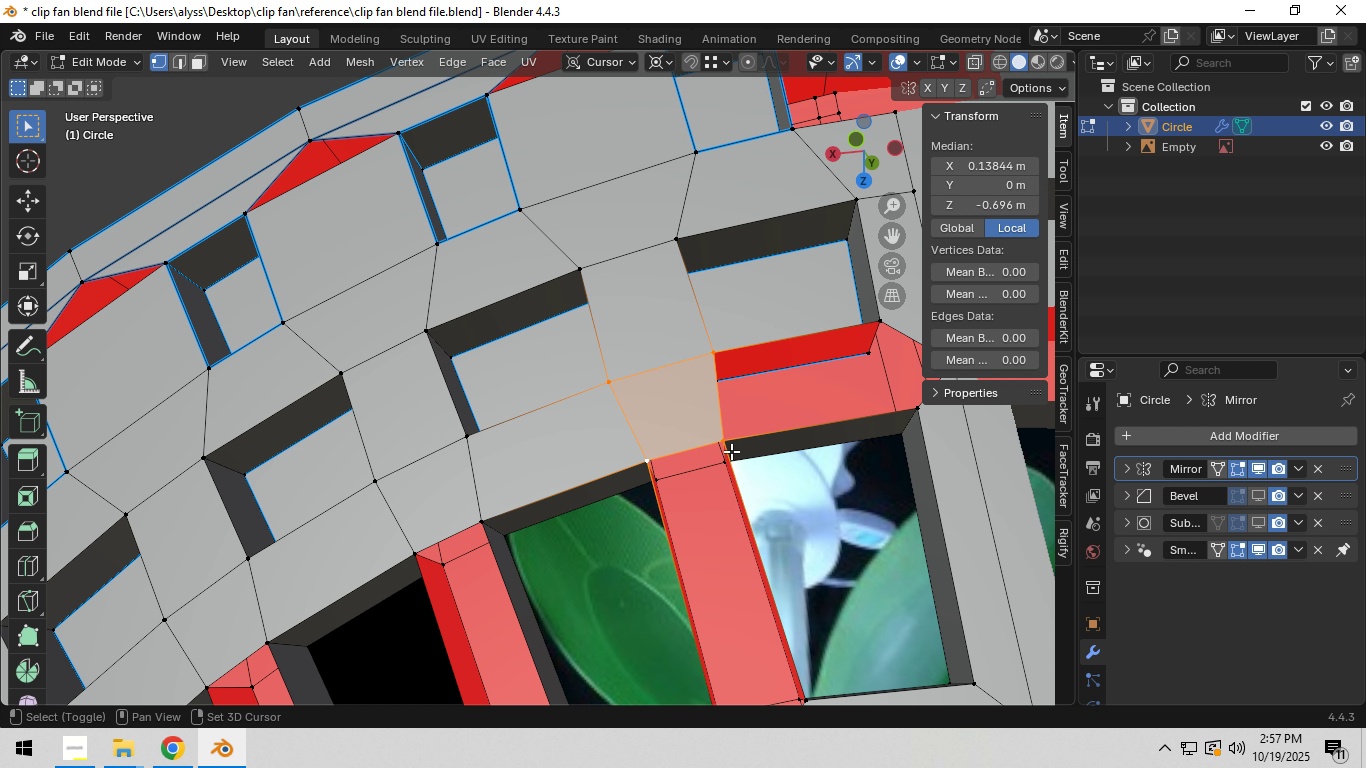 
hold_key(key=ShiftLeft, duration=0.59)
 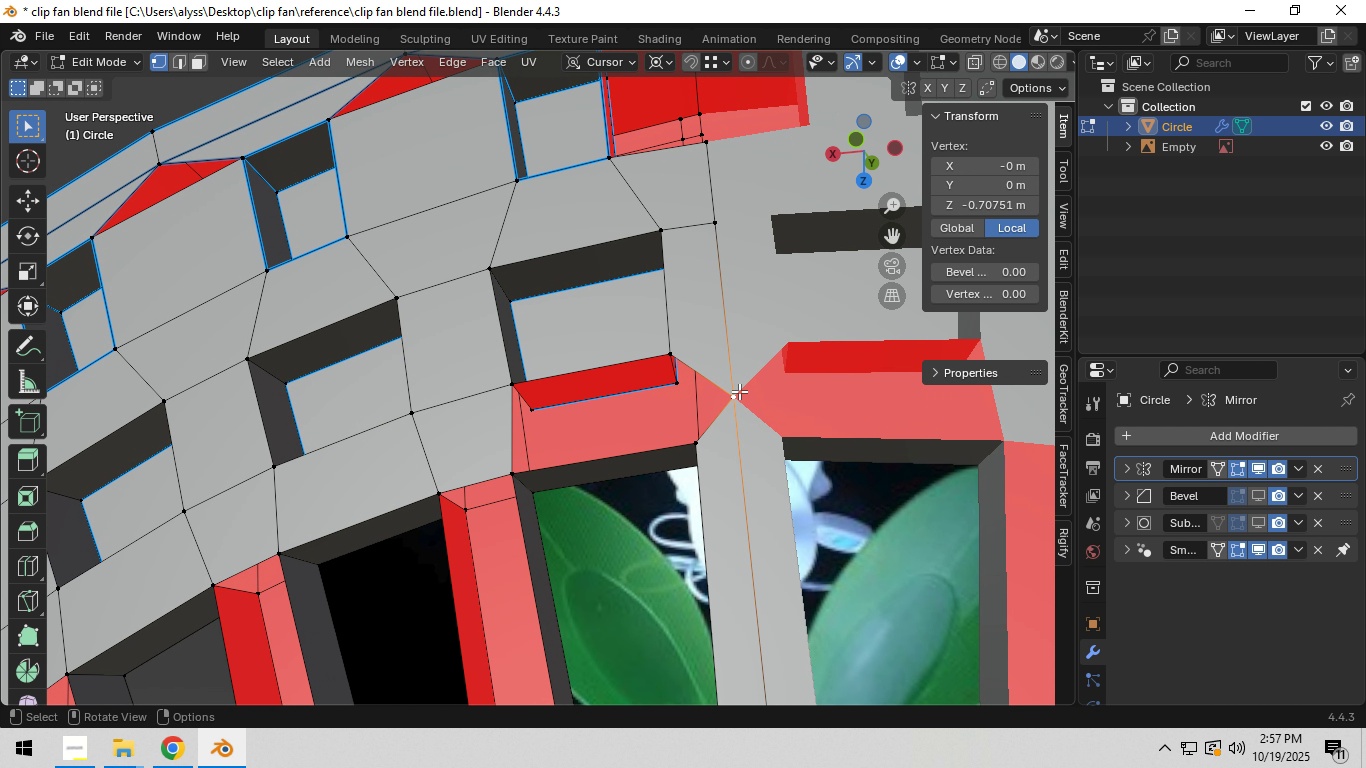 
left_click([739, 391])
 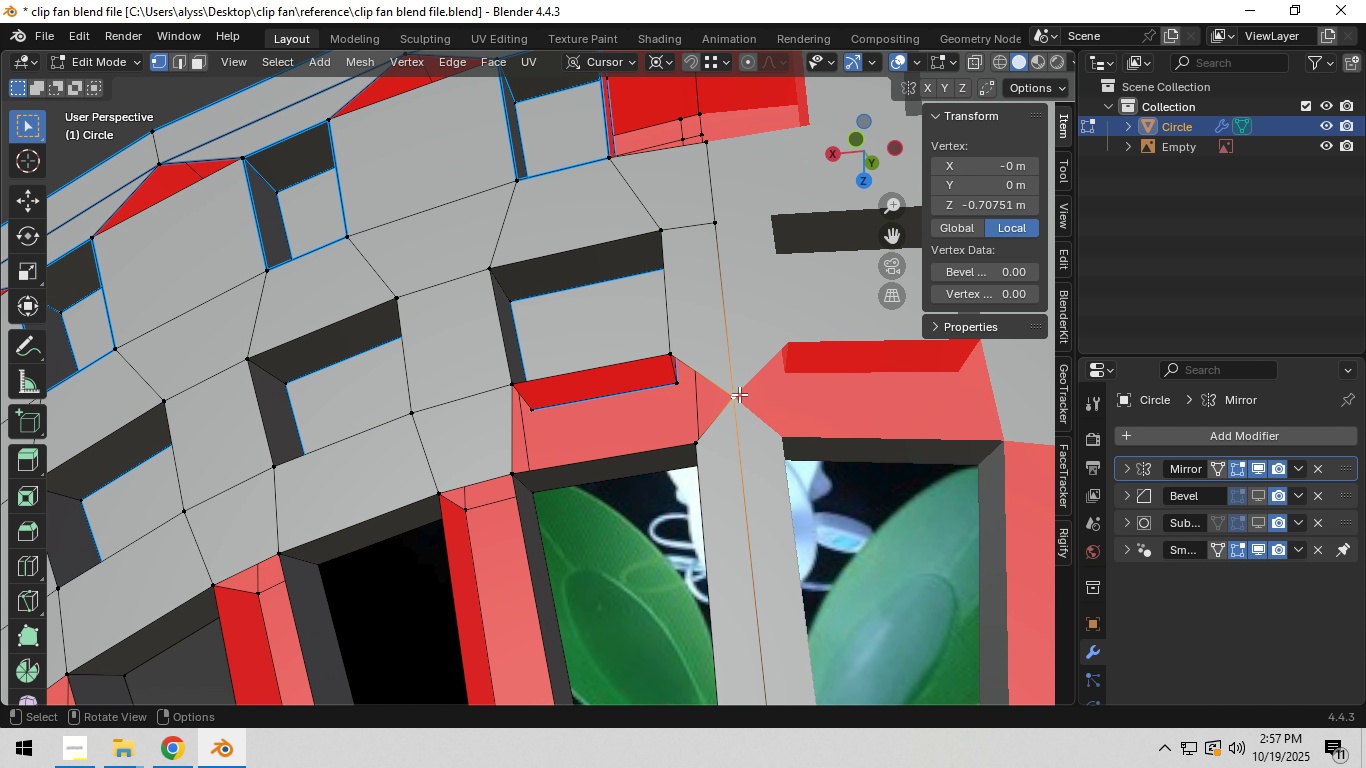 
key(X)
 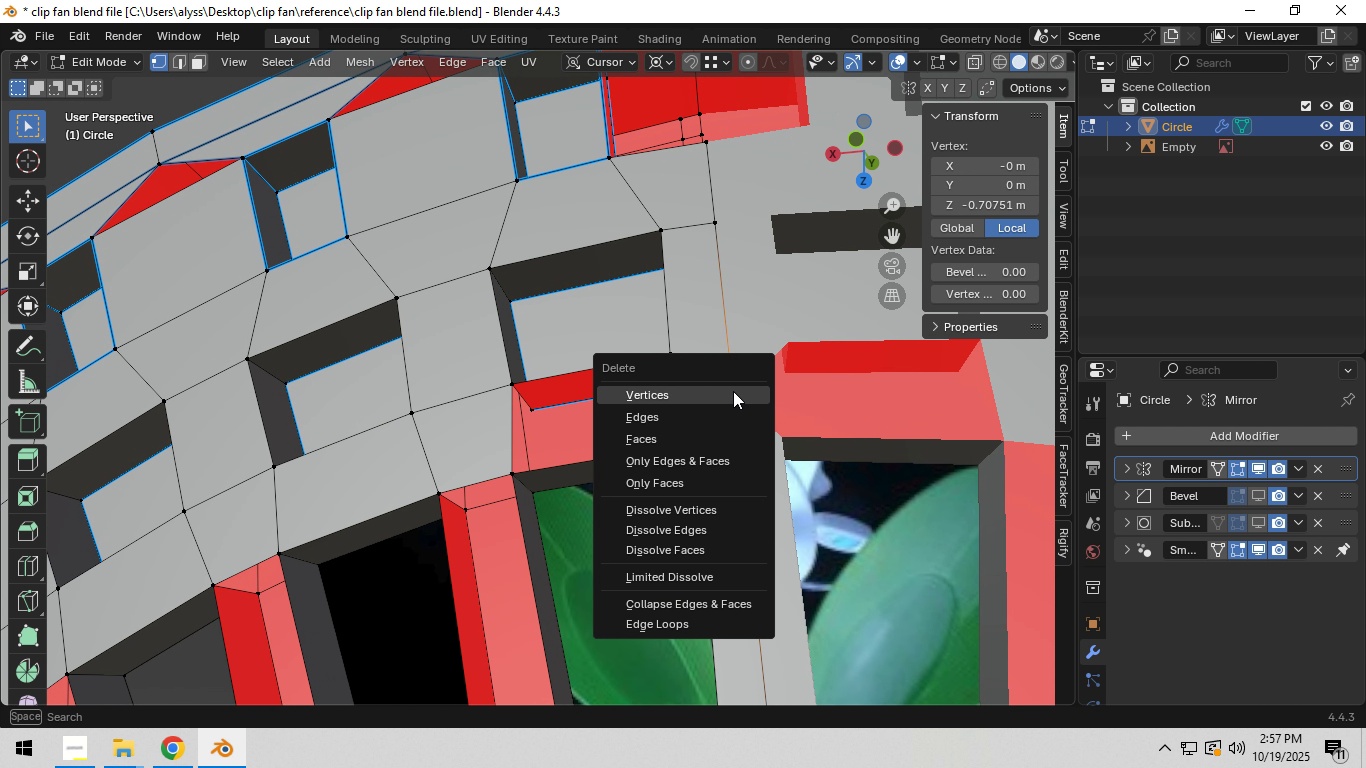 
left_click([733, 391])
 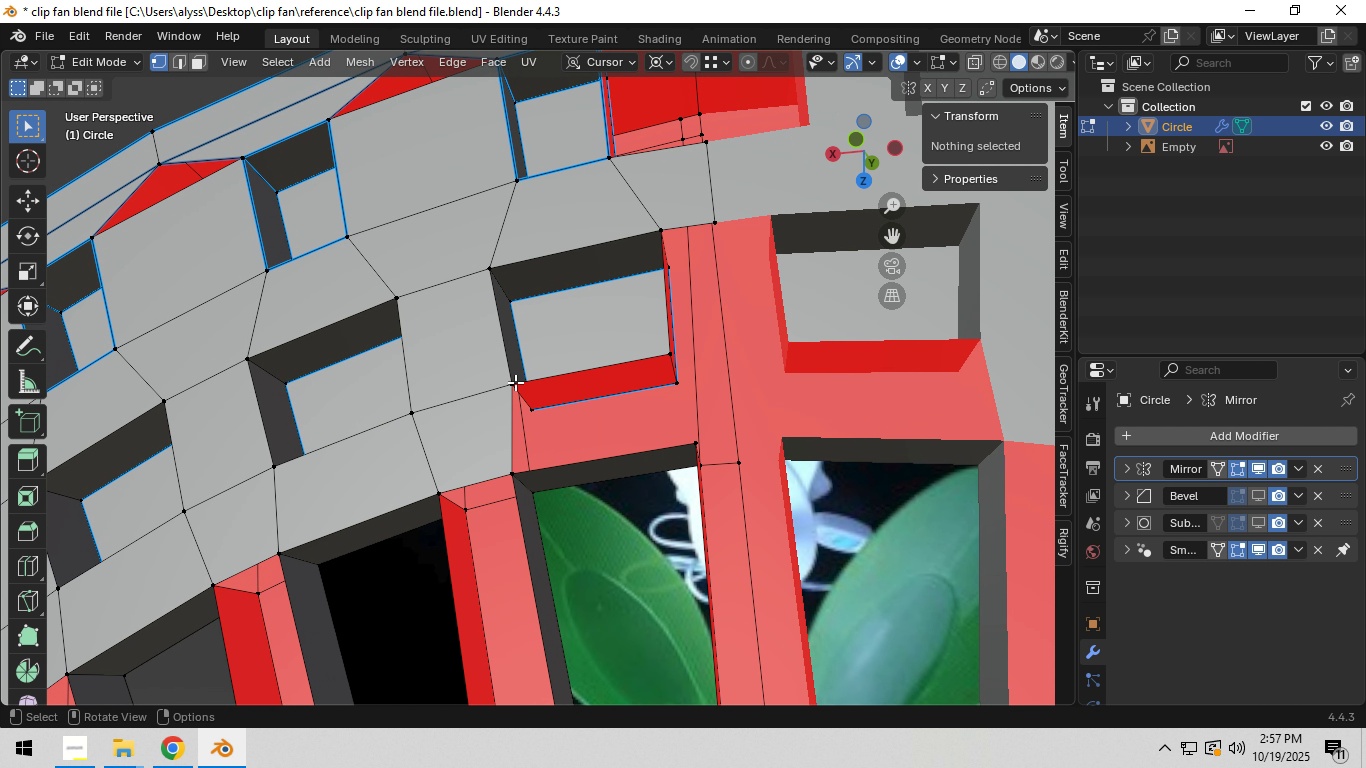 
left_click([515, 382])
 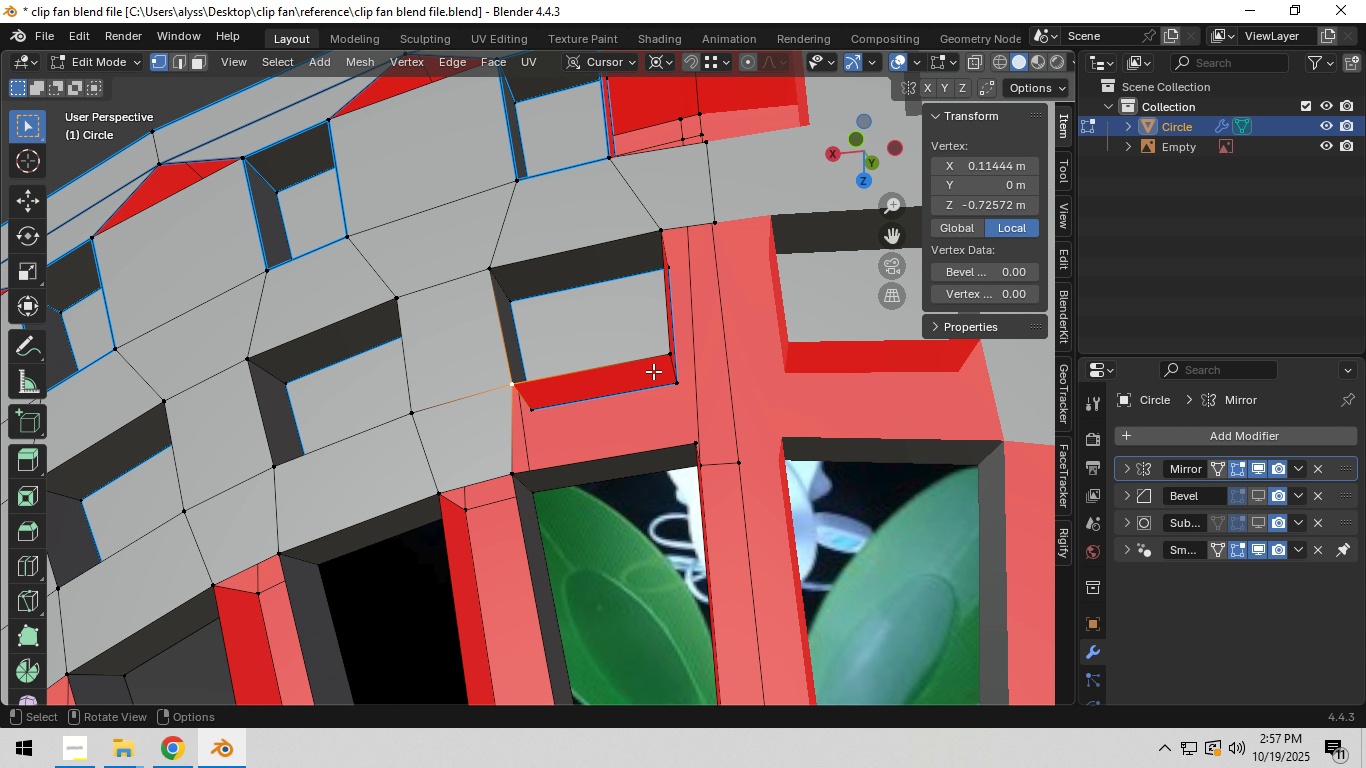 
key(Shift+ShiftLeft)
 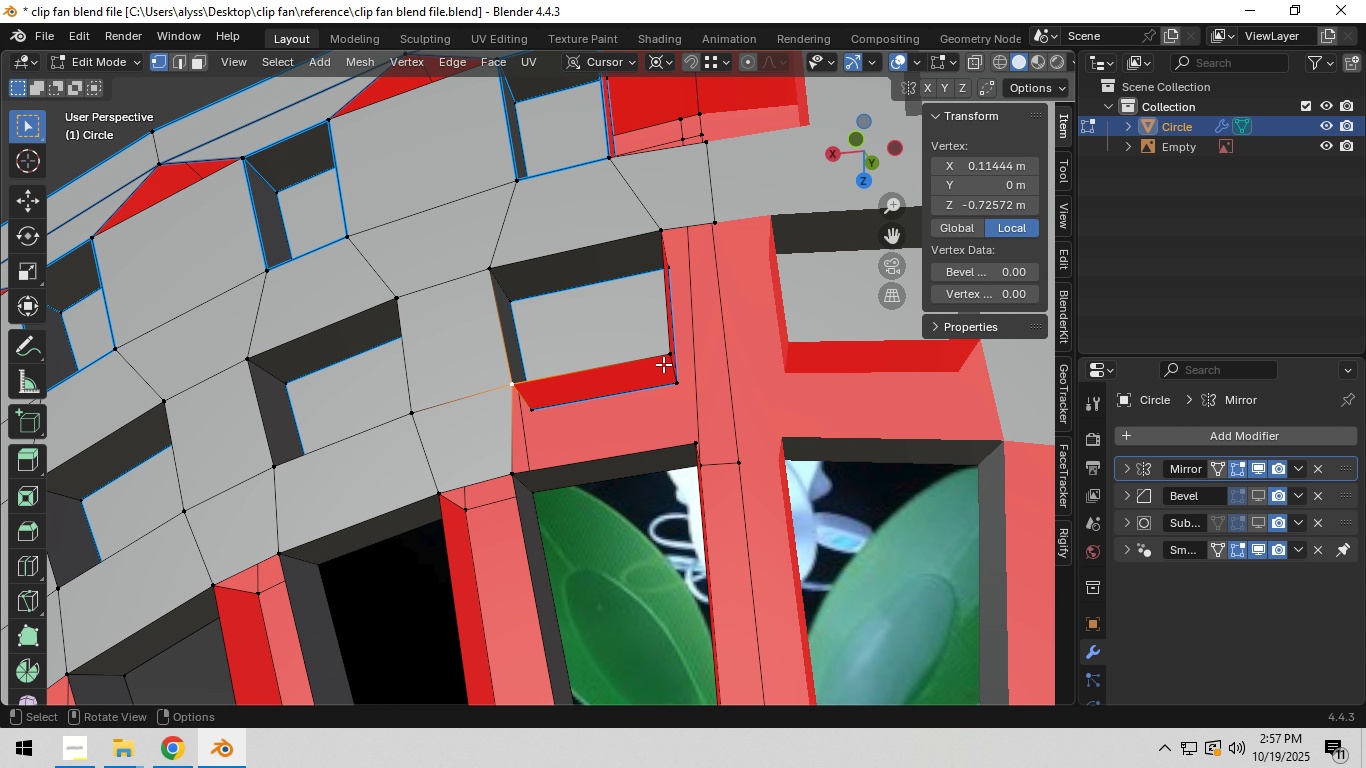 
key(Shift+ShiftLeft)
 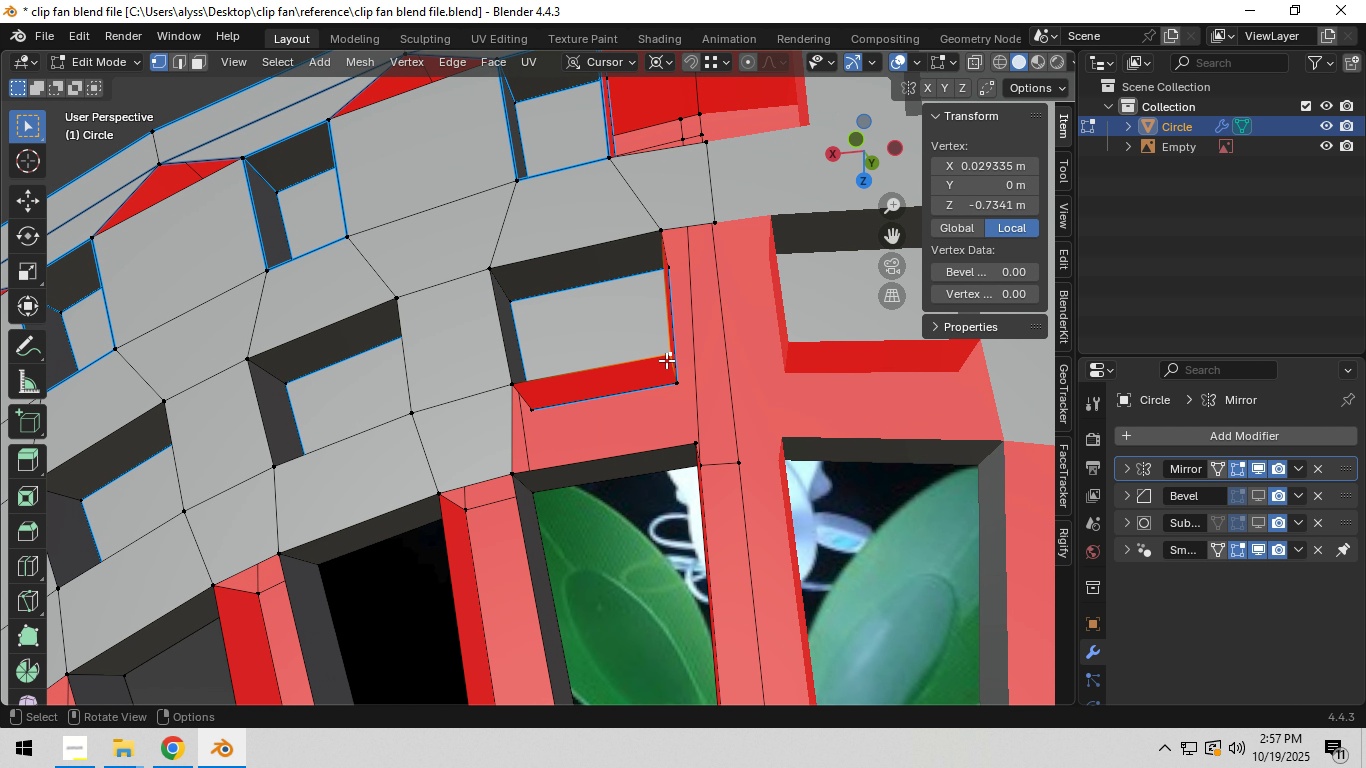 
left_click([665, 360])
 